 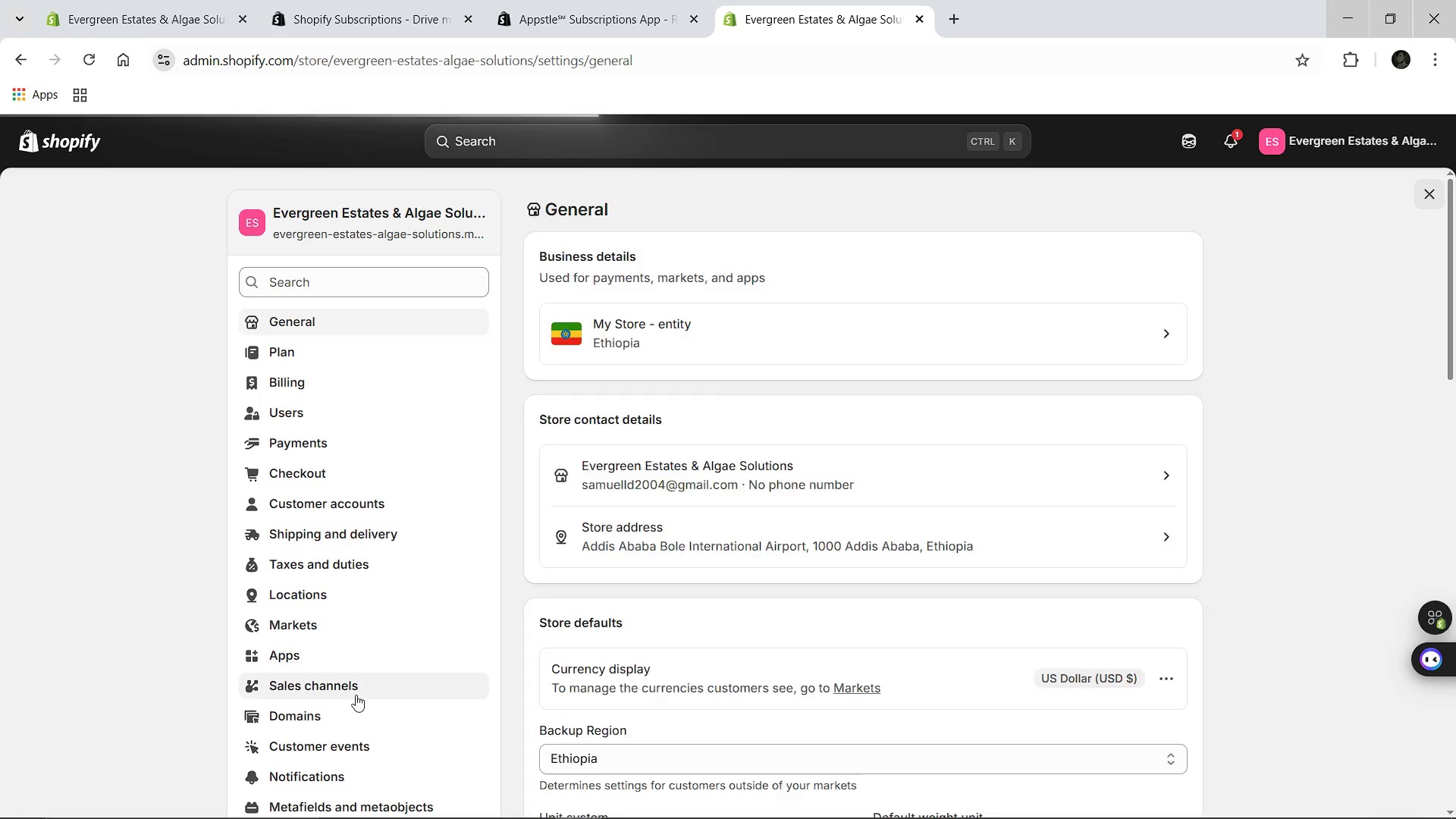 
left_click([304, 420])
 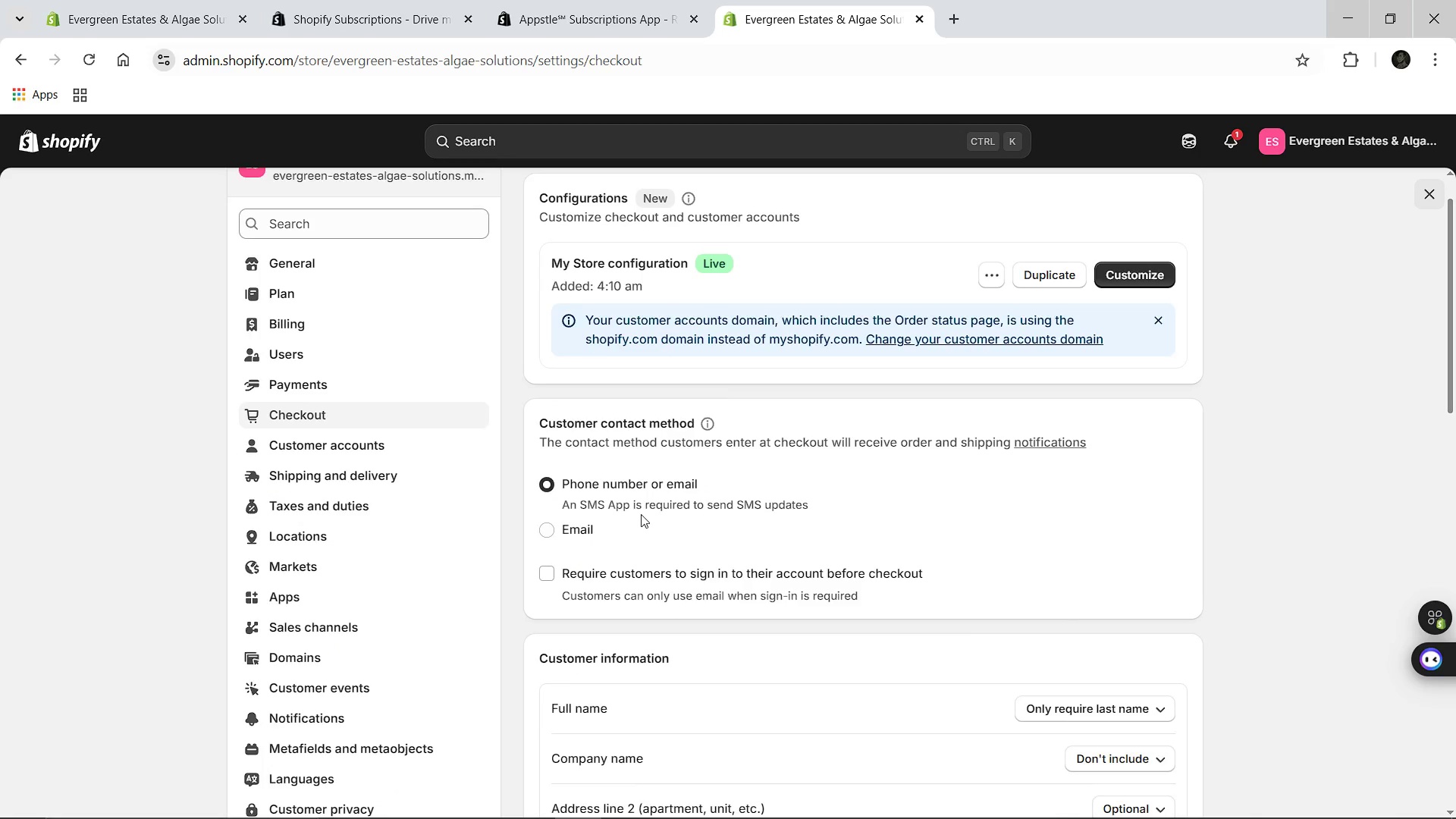 
wait(17.8)
 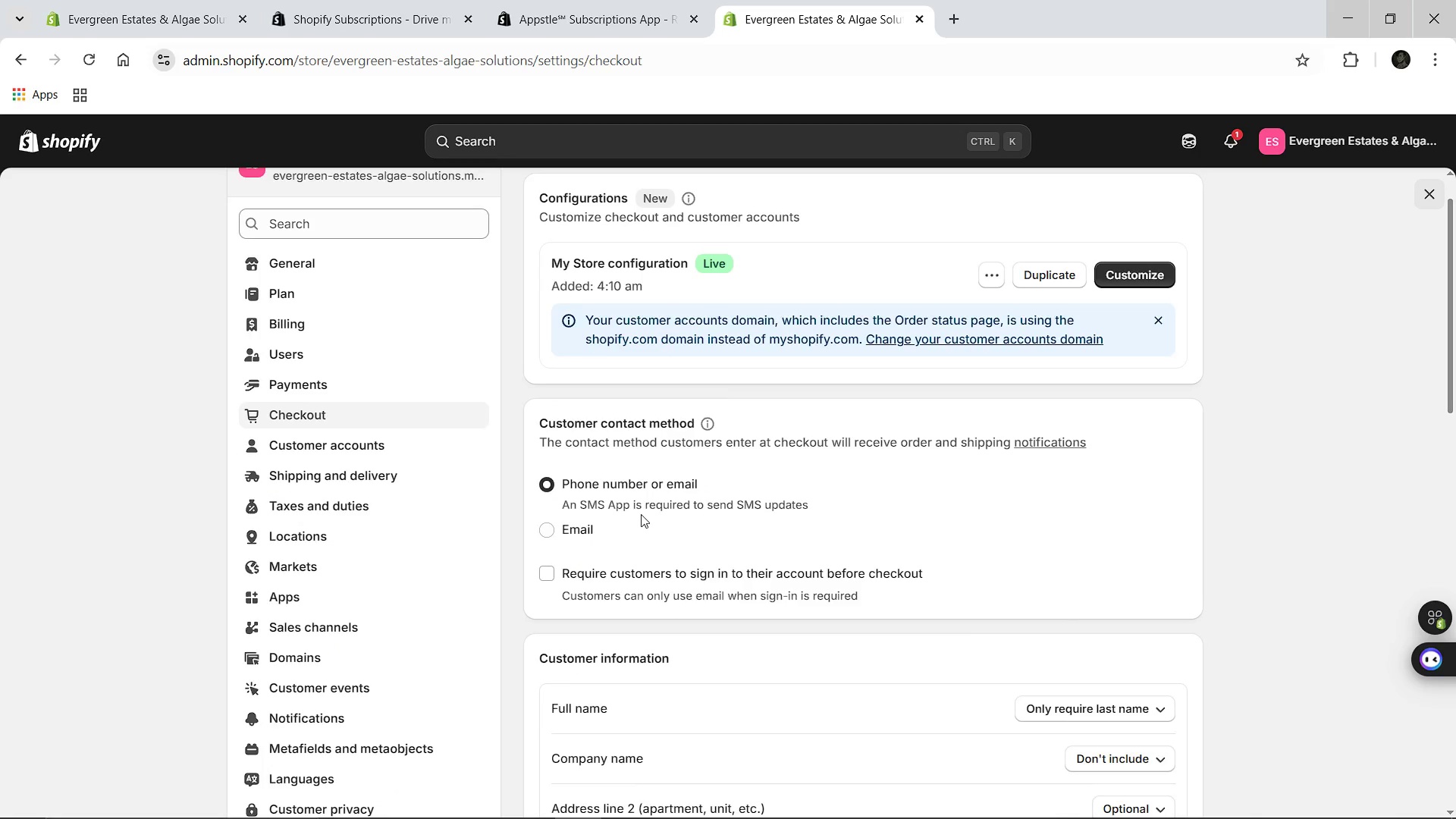 
left_click([1119, 693])
 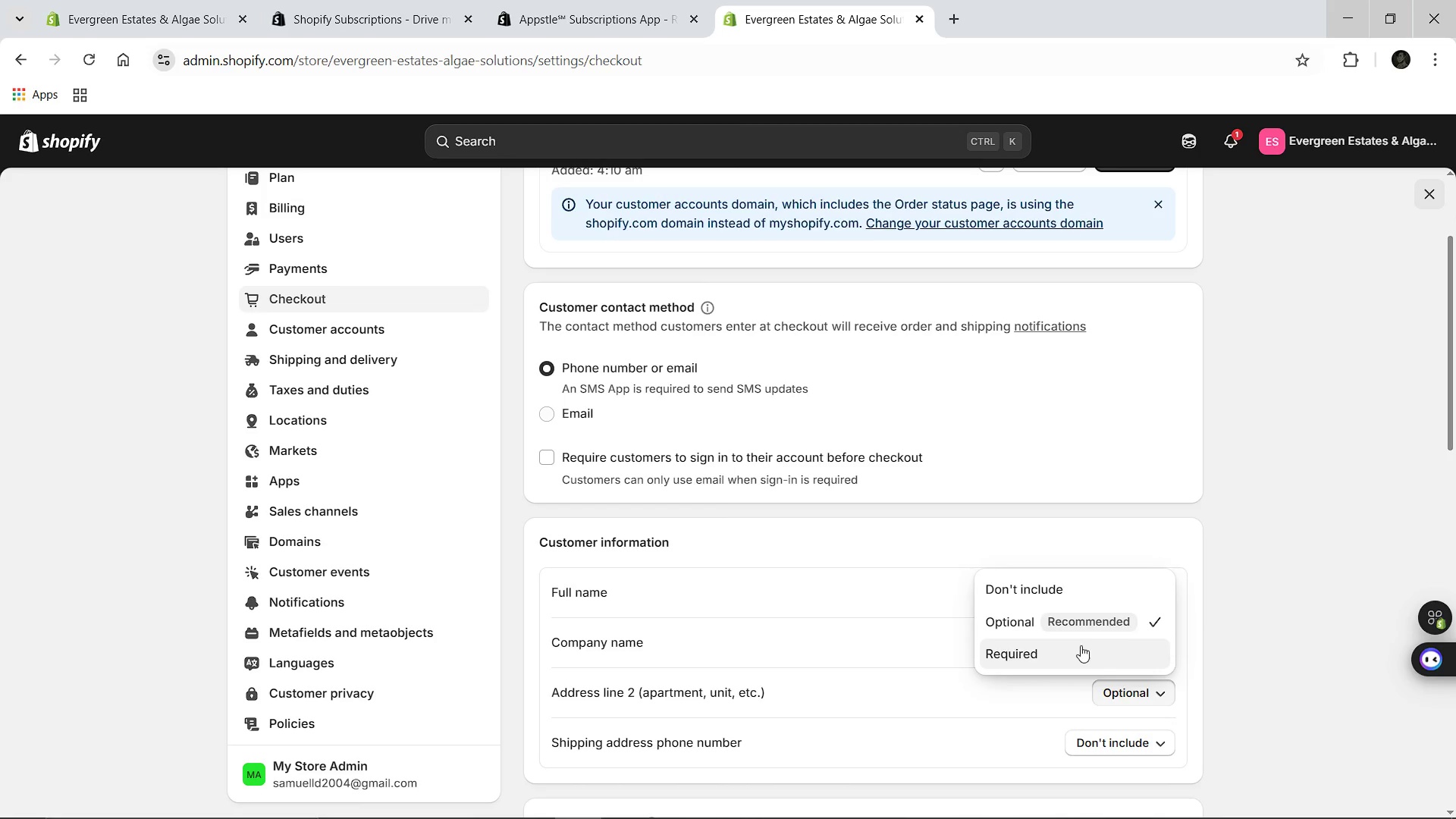 
left_click([1069, 653])
 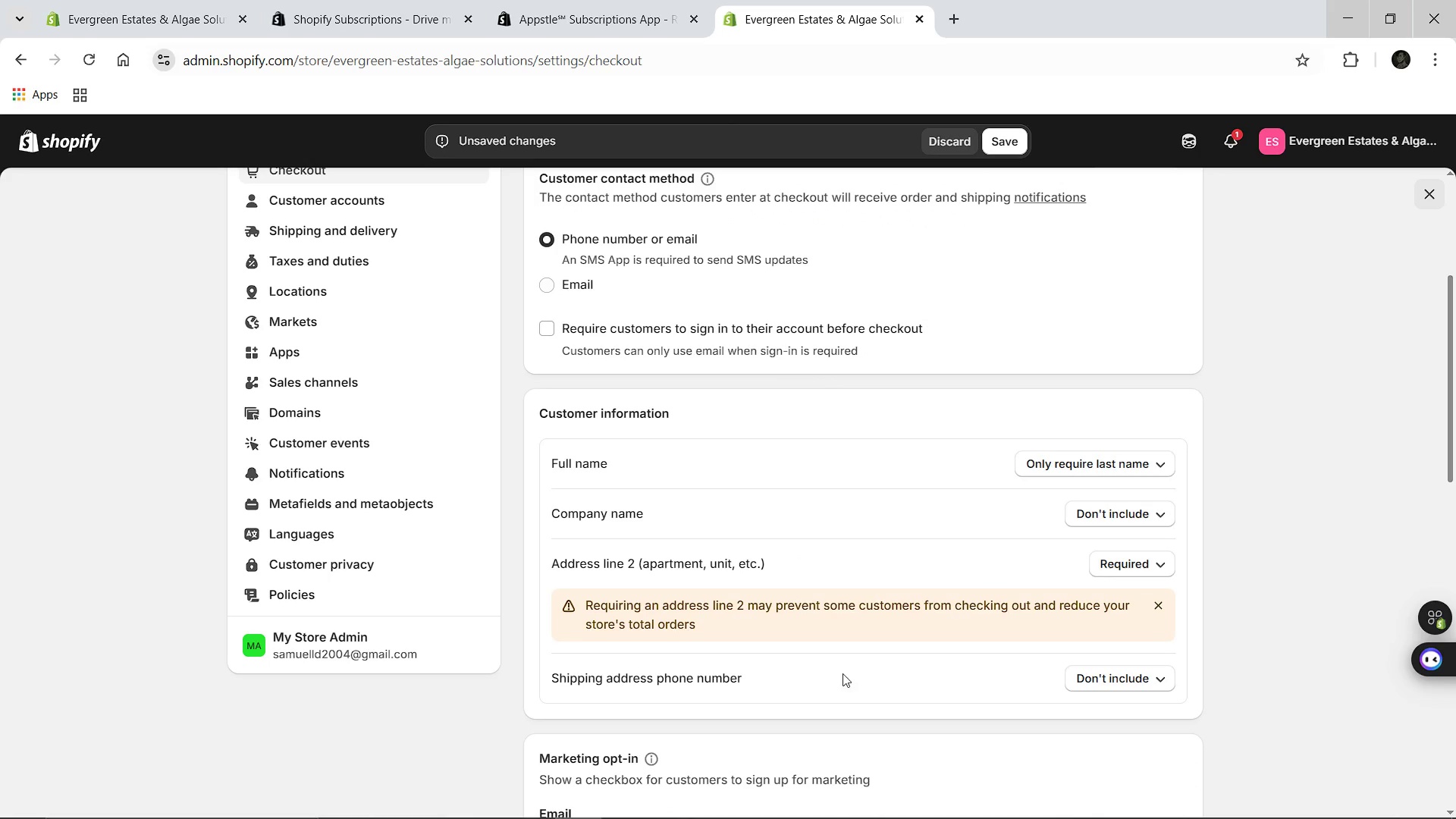 
left_click([767, 675])
 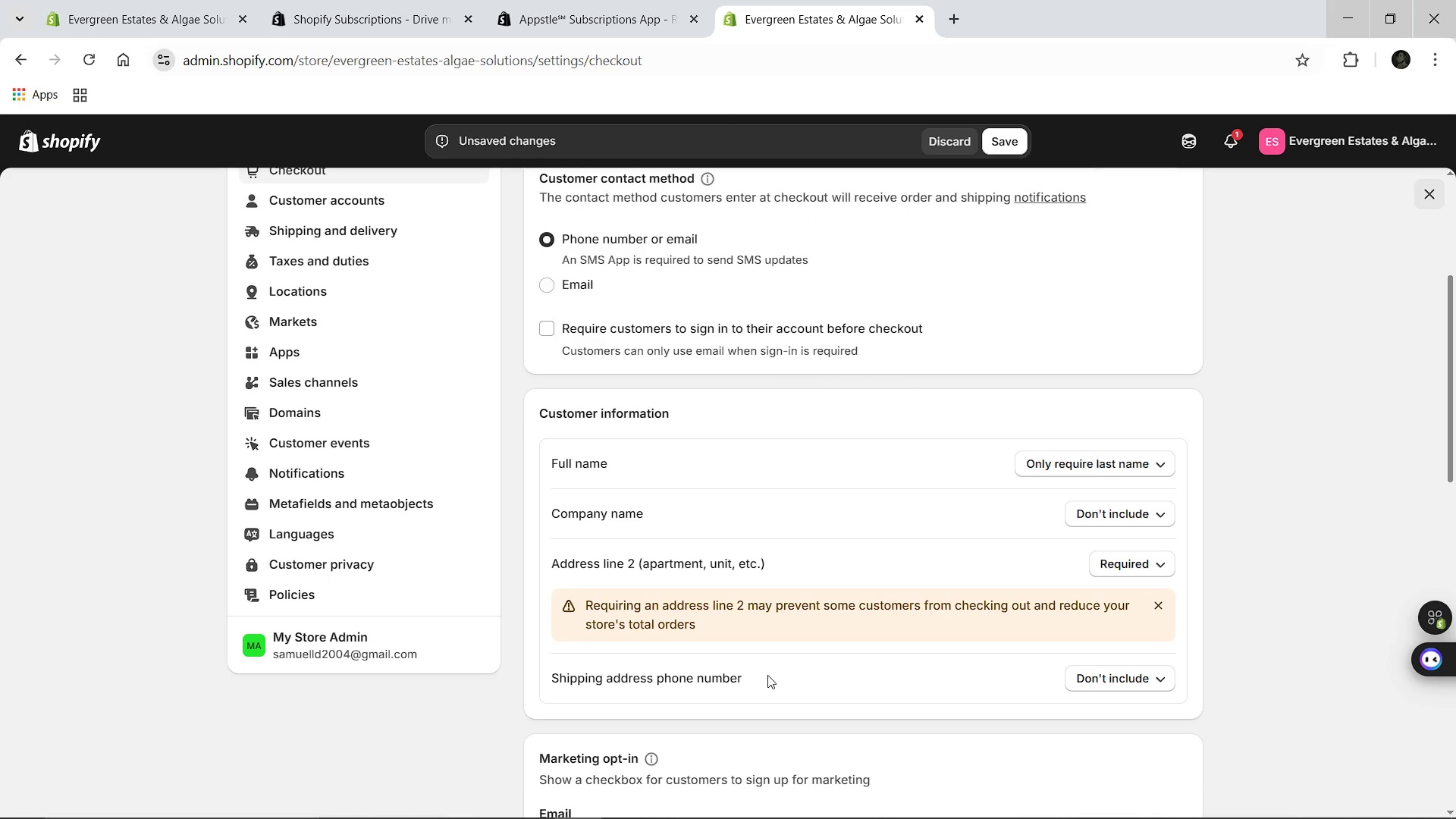 
wait(8.64)
 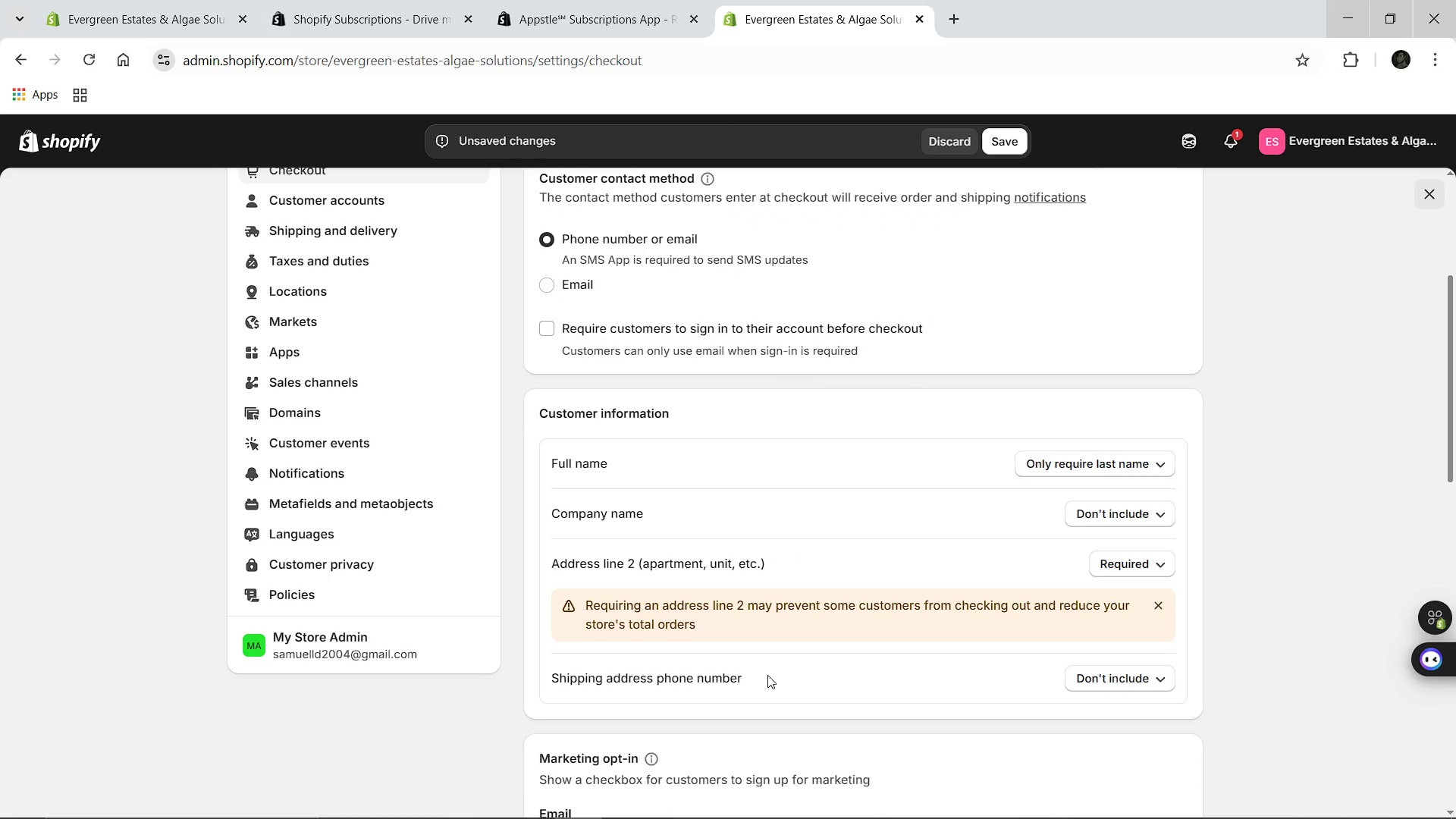 
left_click([1006, 136])
 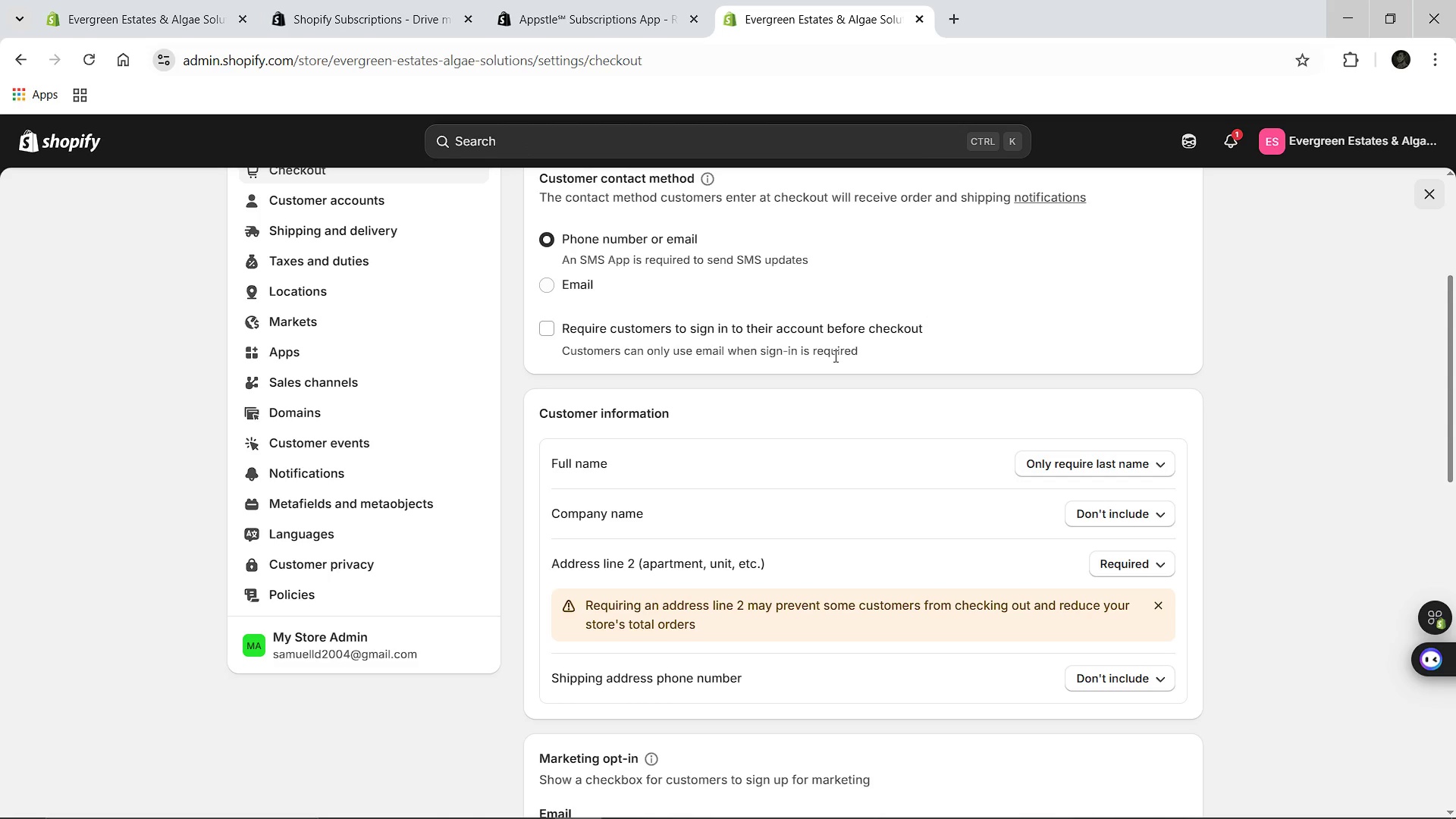 
wait(13.7)
 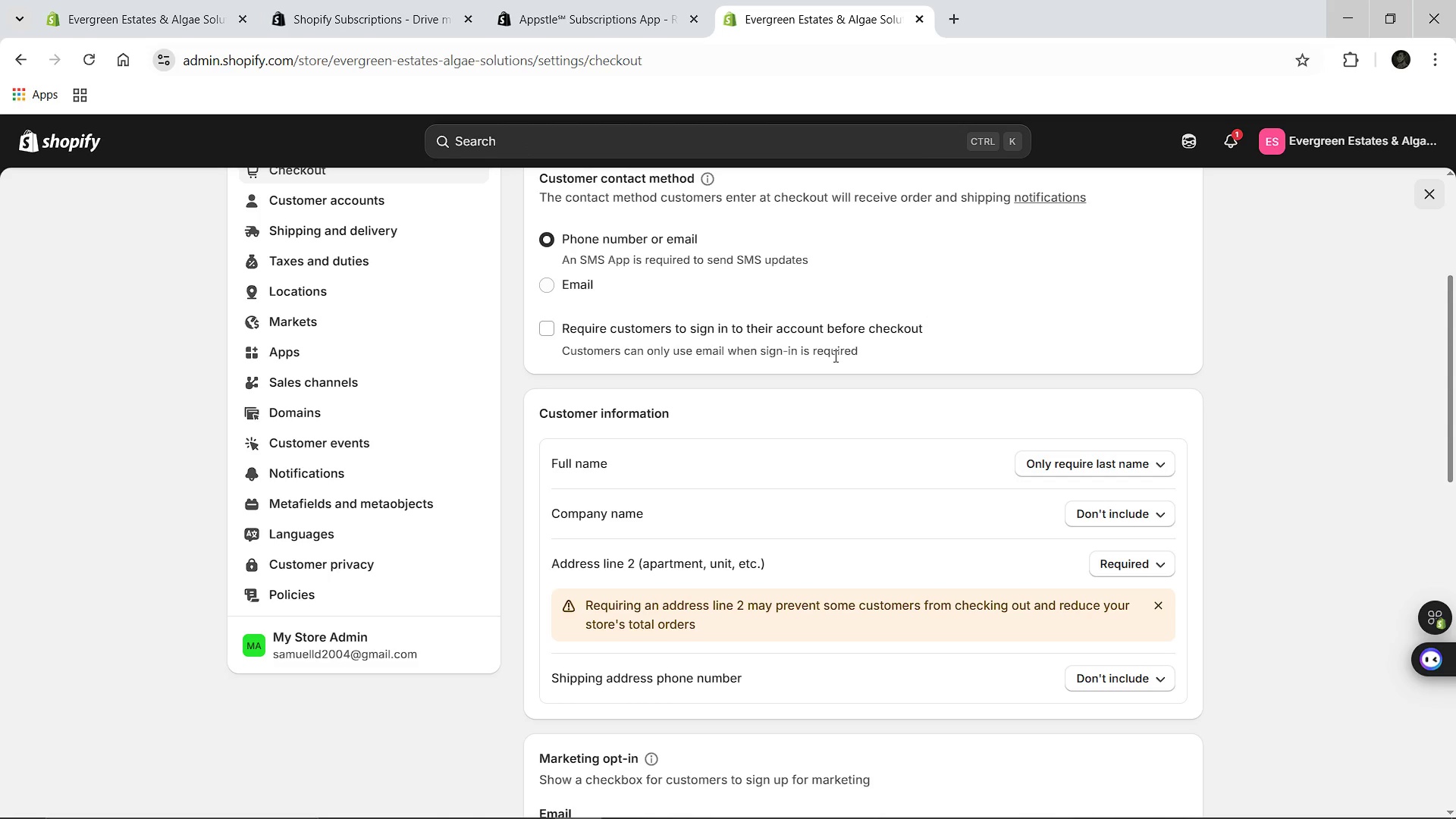 
left_click([83, 138])
 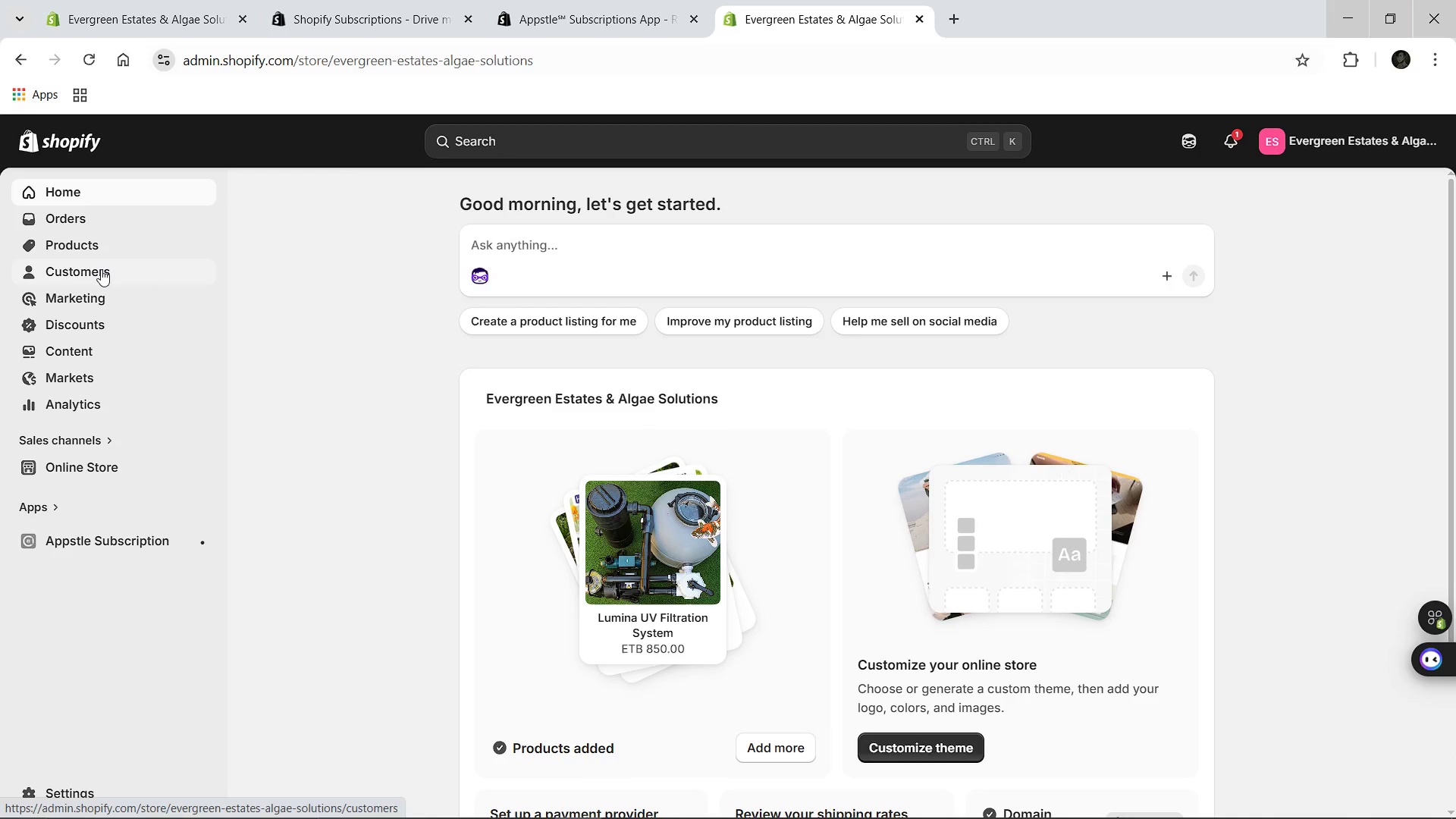 
left_click([85, 459])
 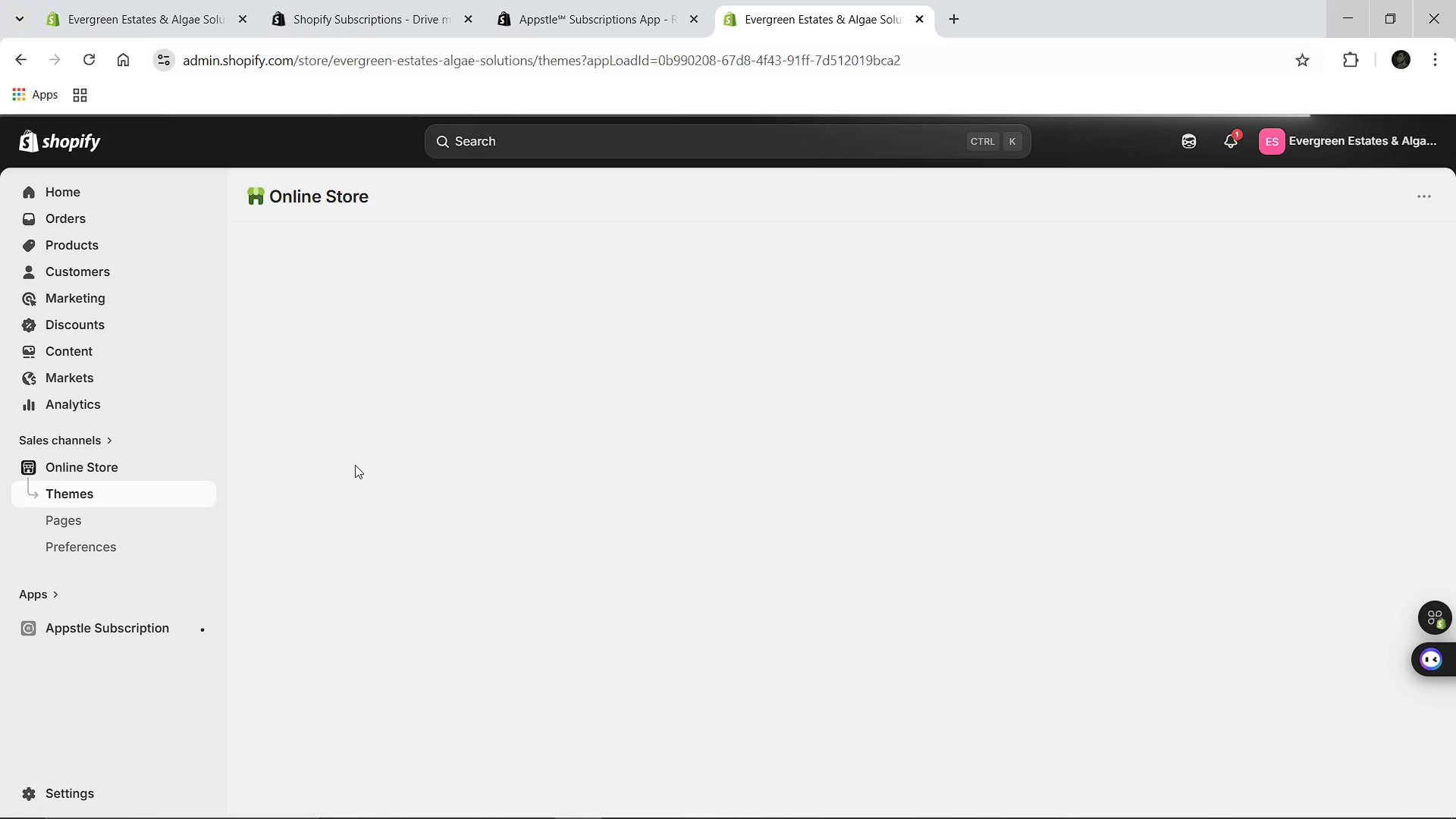 
wait(10.83)
 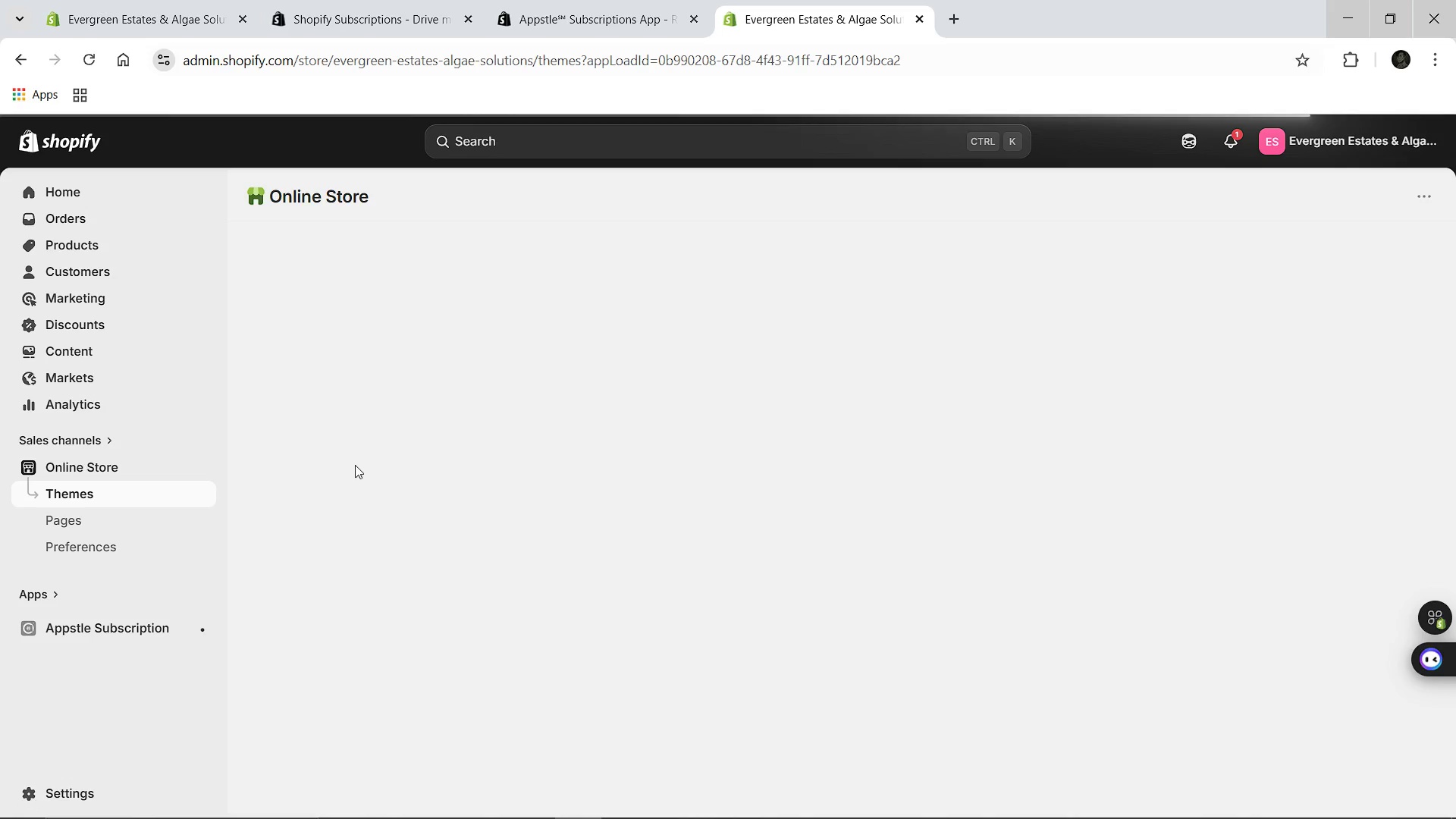 
left_click([1210, 670])
 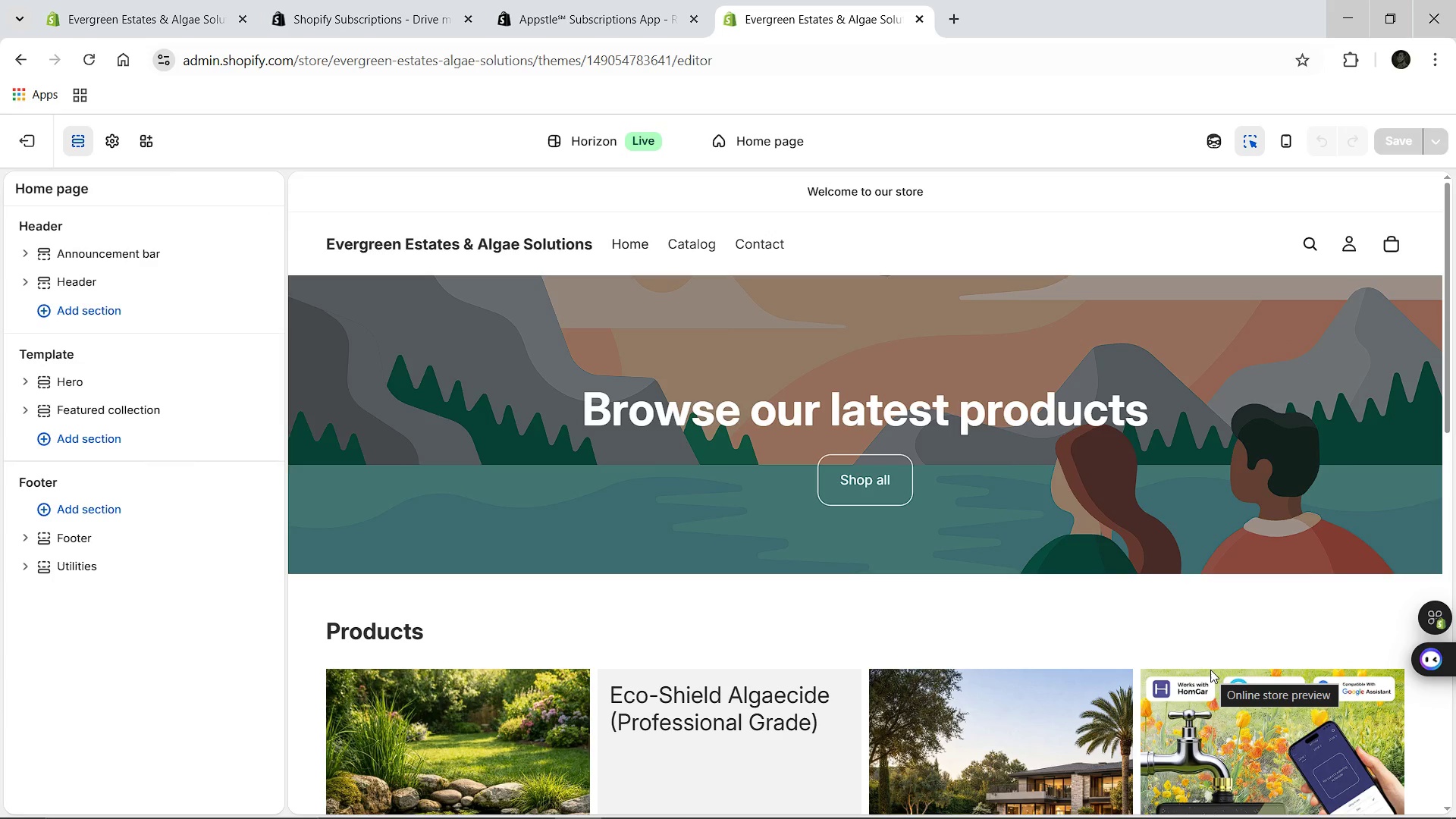 
wait(18.12)
 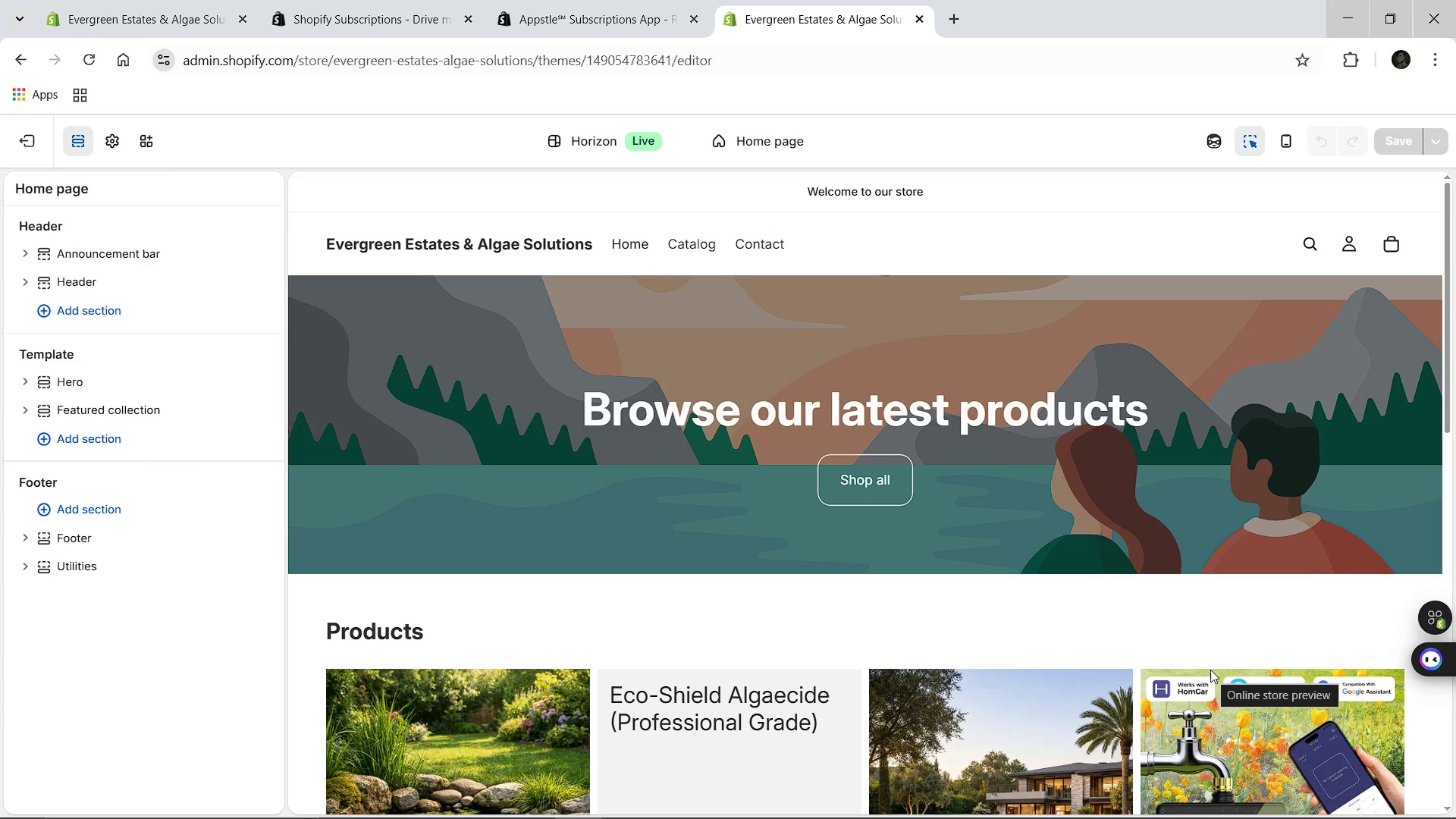 
left_click([782, 140])
 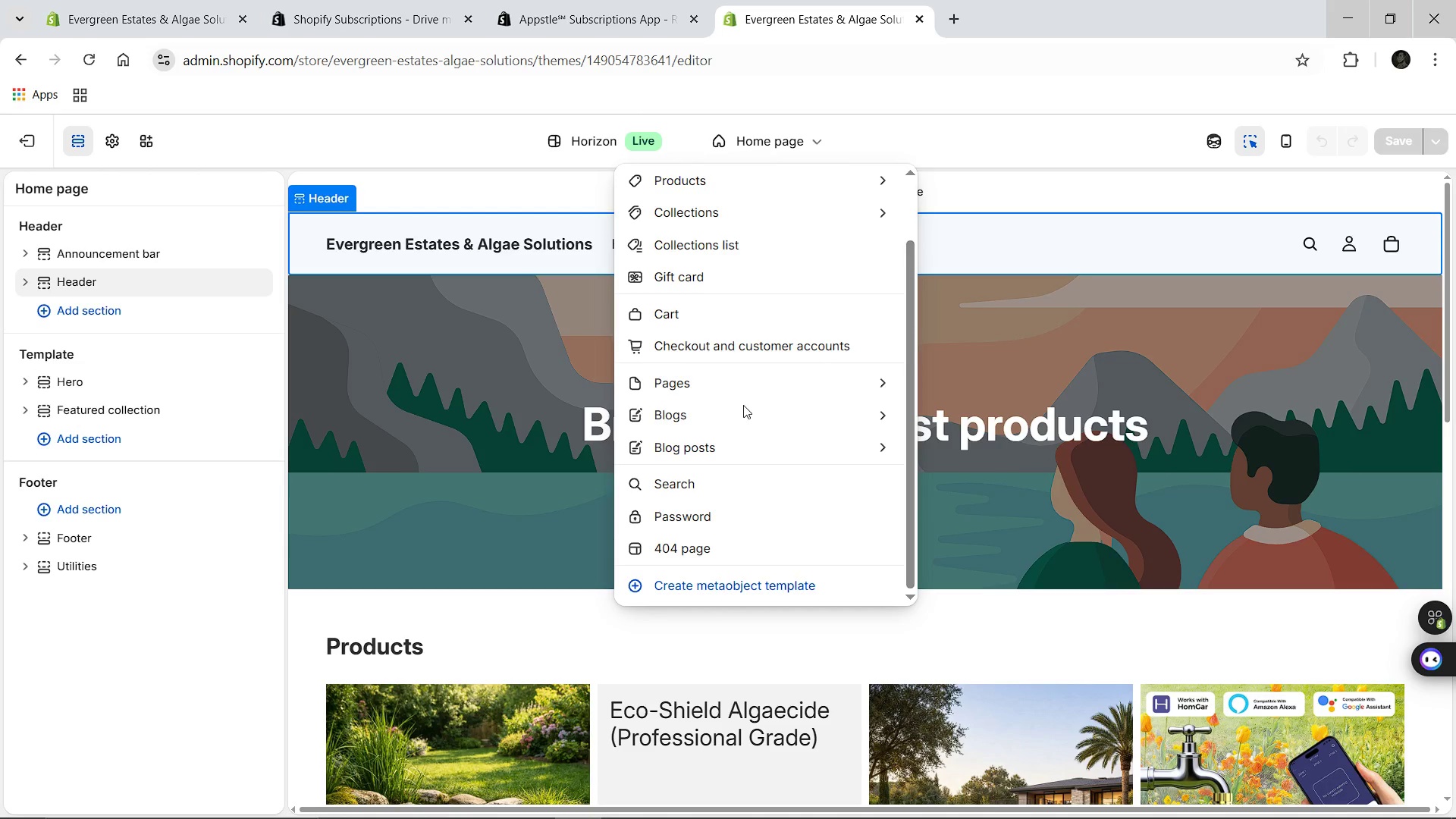 
wait(9.56)
 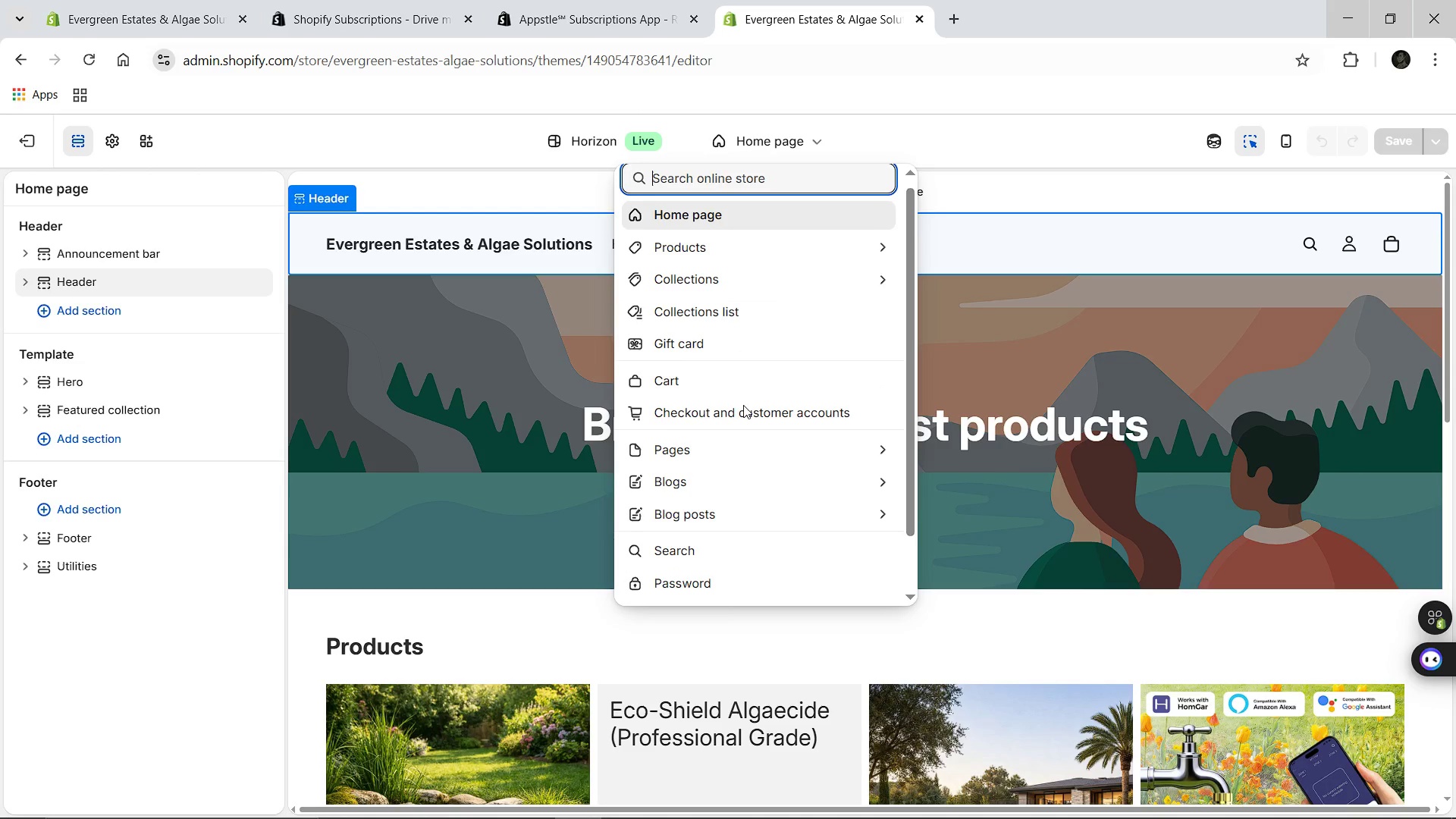 
type(Add)
 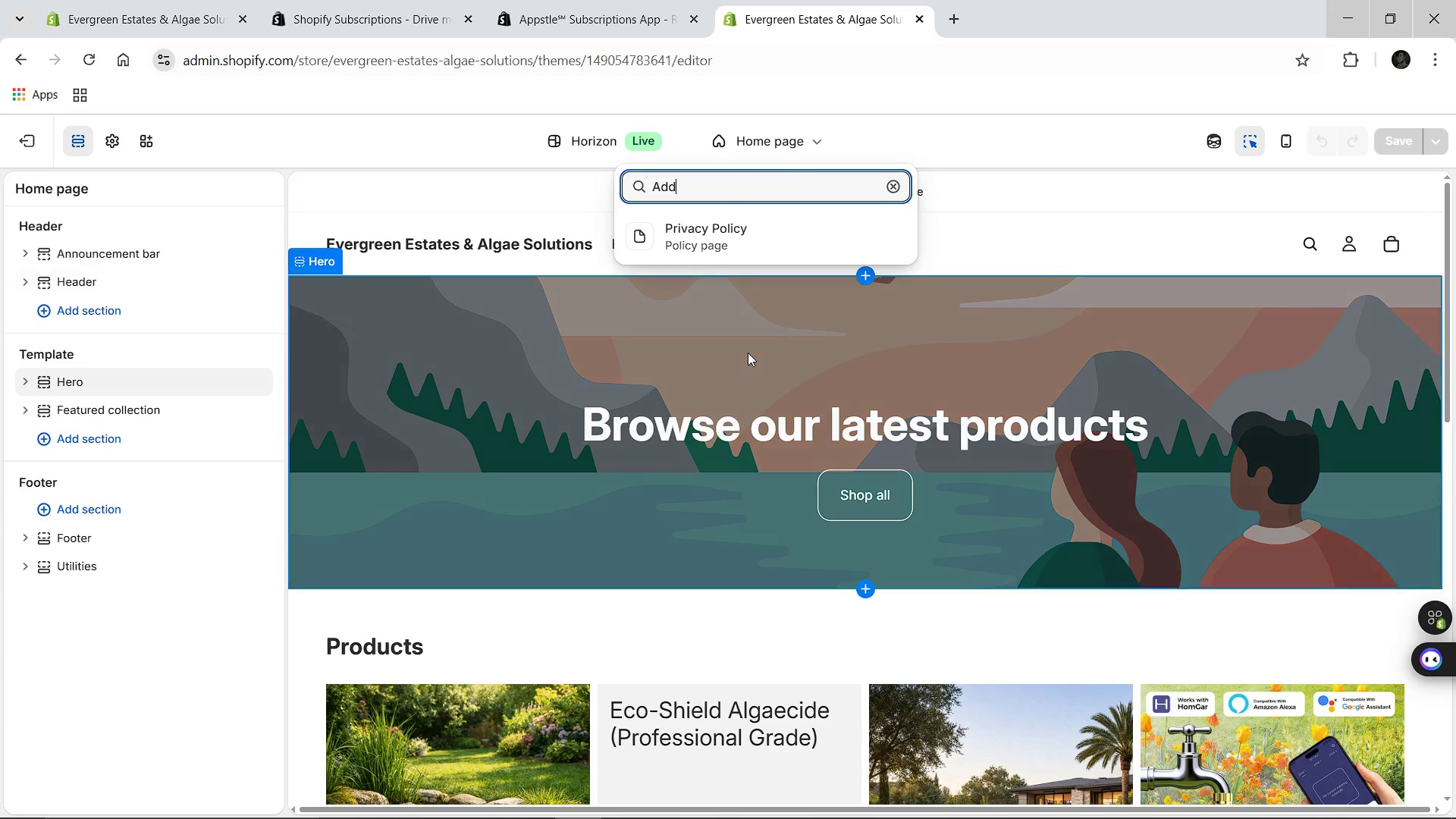 
type(ress Line 2)
 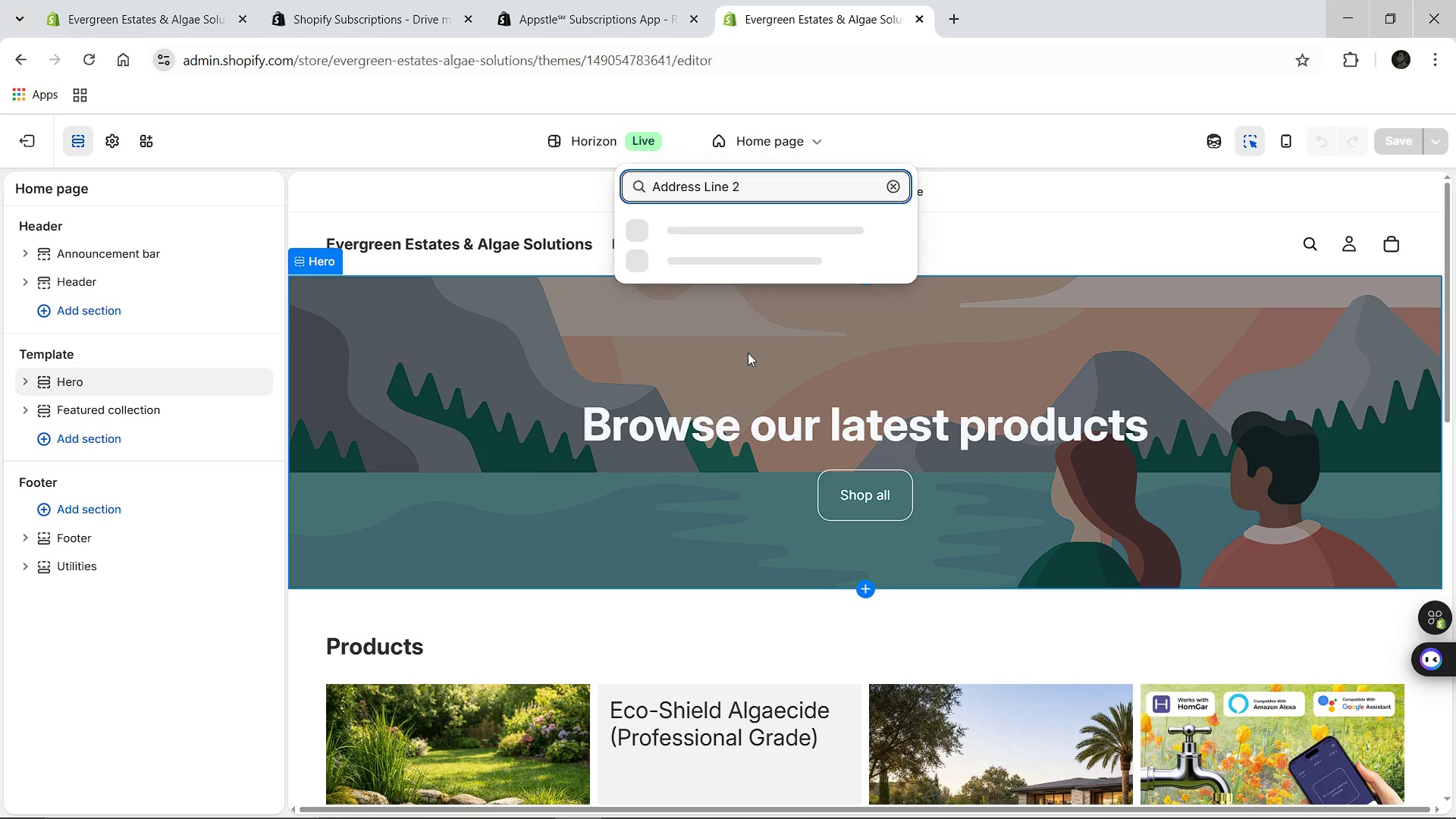 
wait(10.7)
 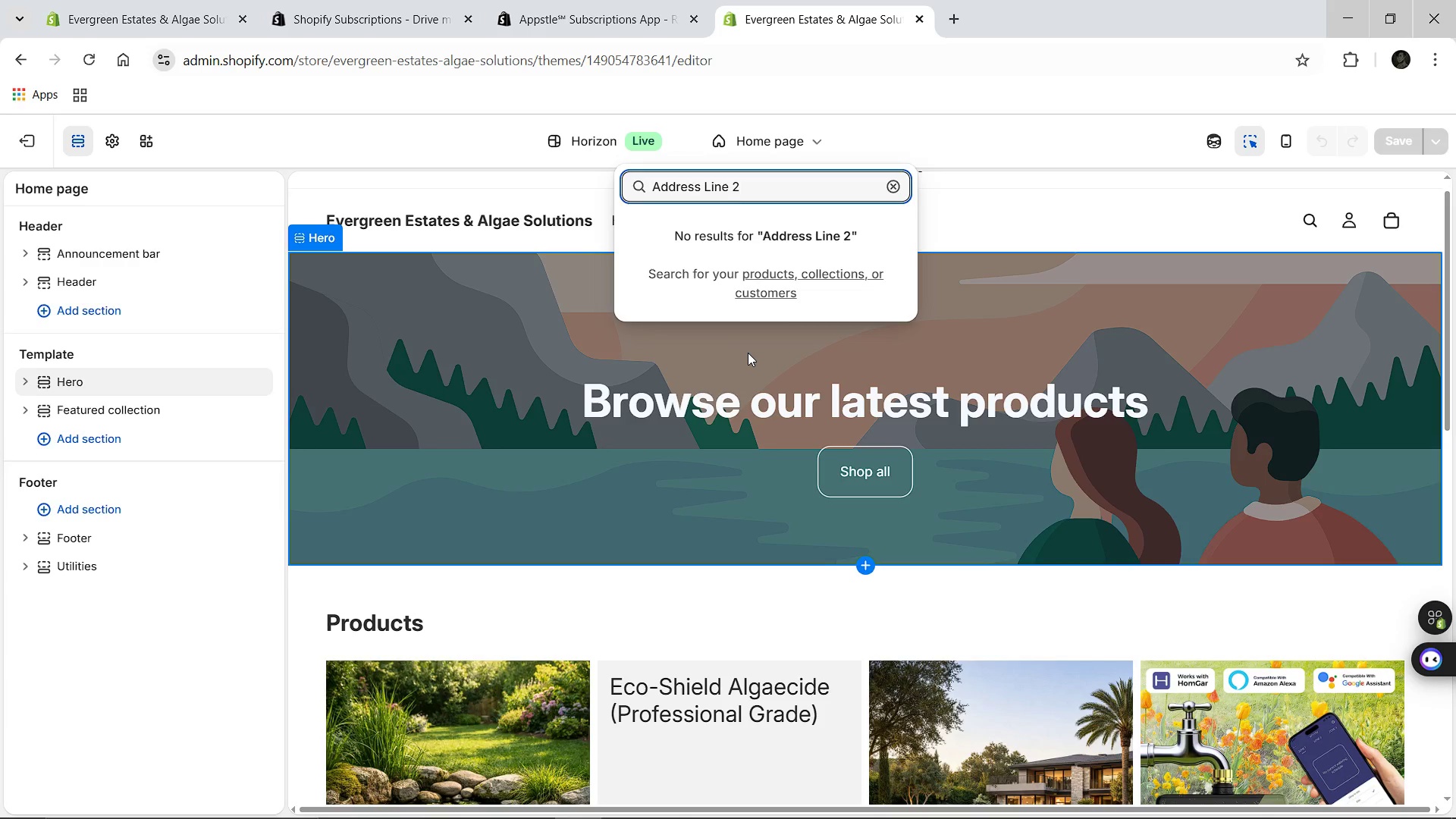 
hold_key(key=Backspace, duration=1.25)
 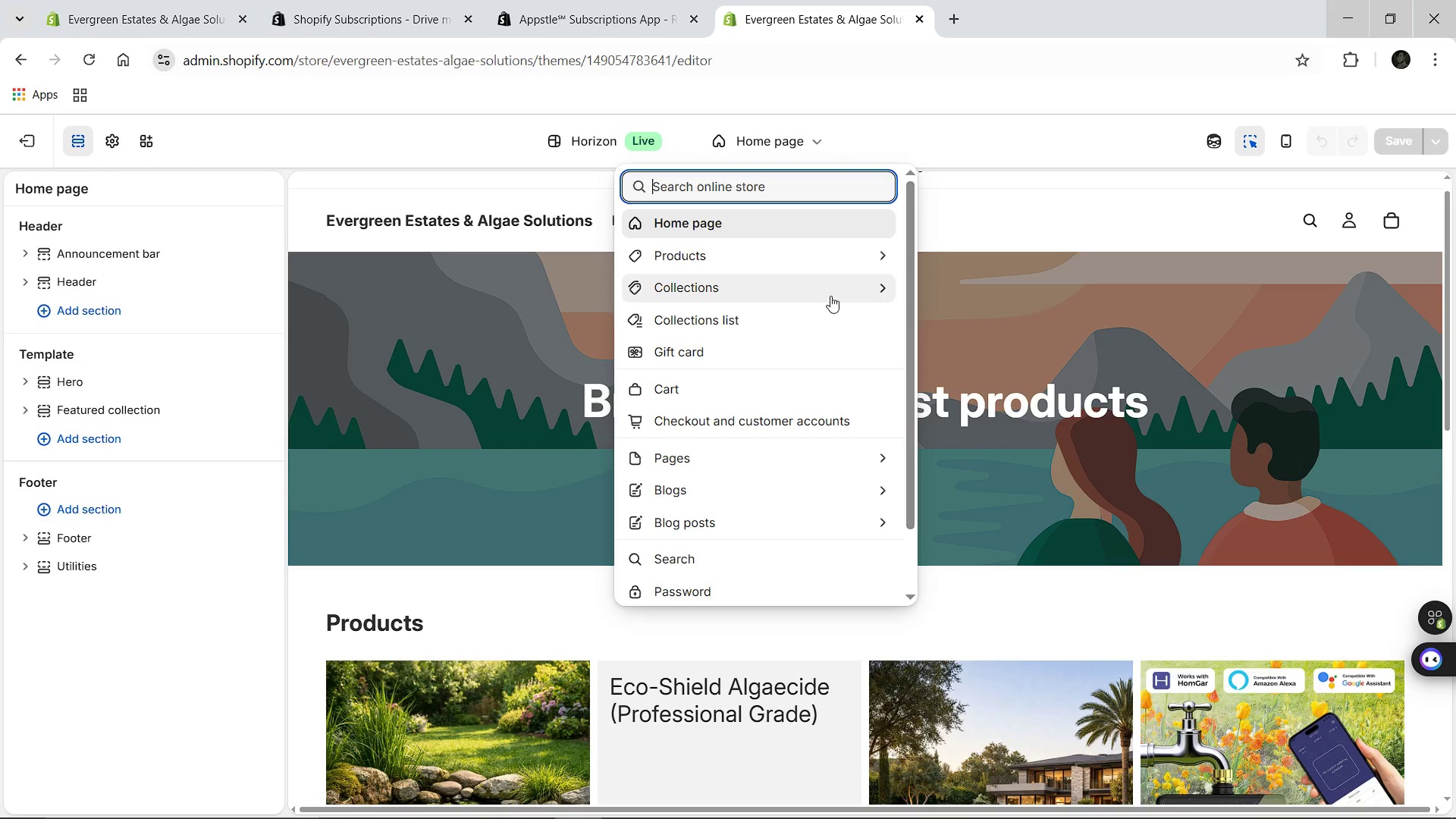 
mouse_move([802, 328])
 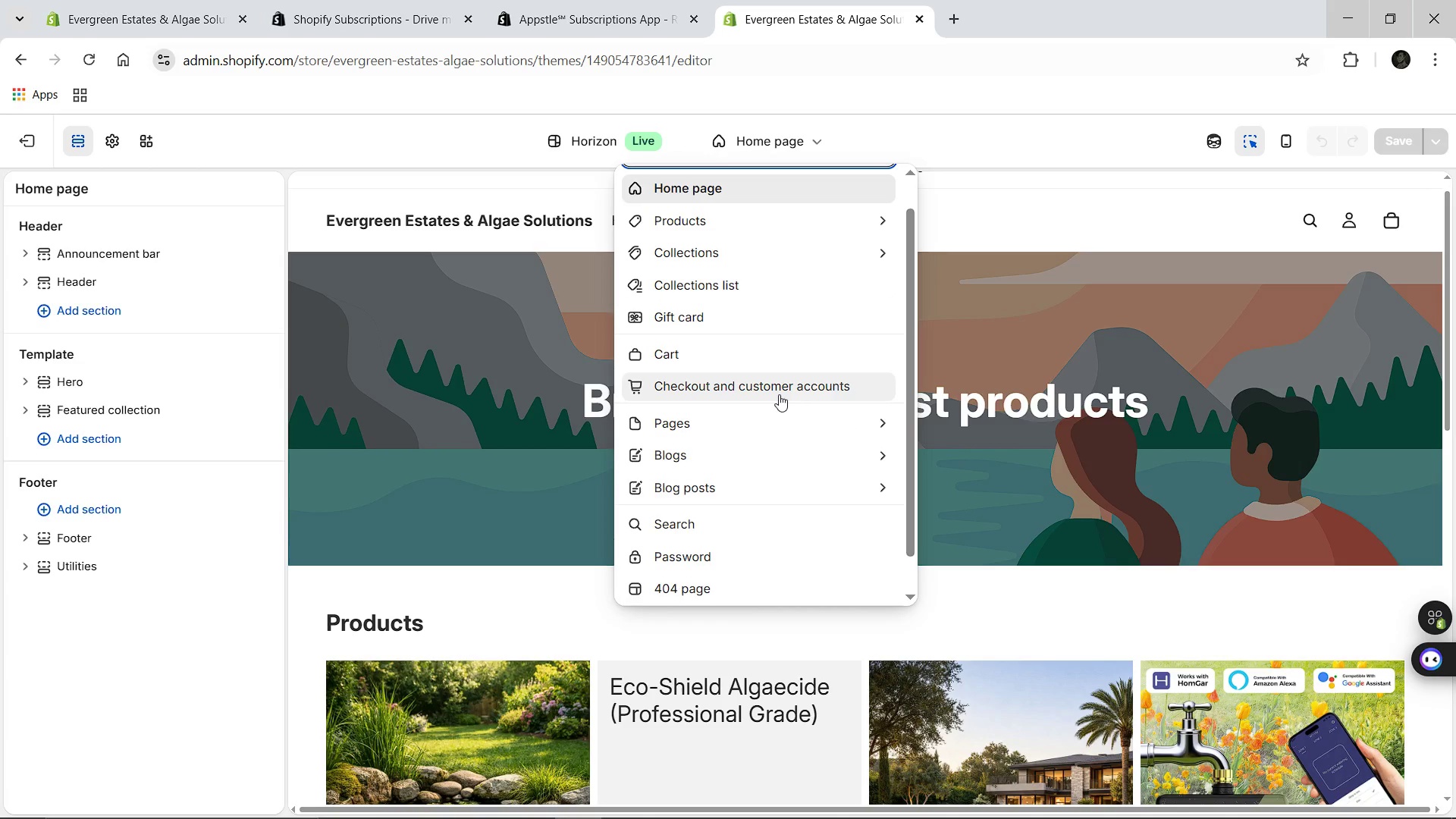 
left_click([779, 394])
 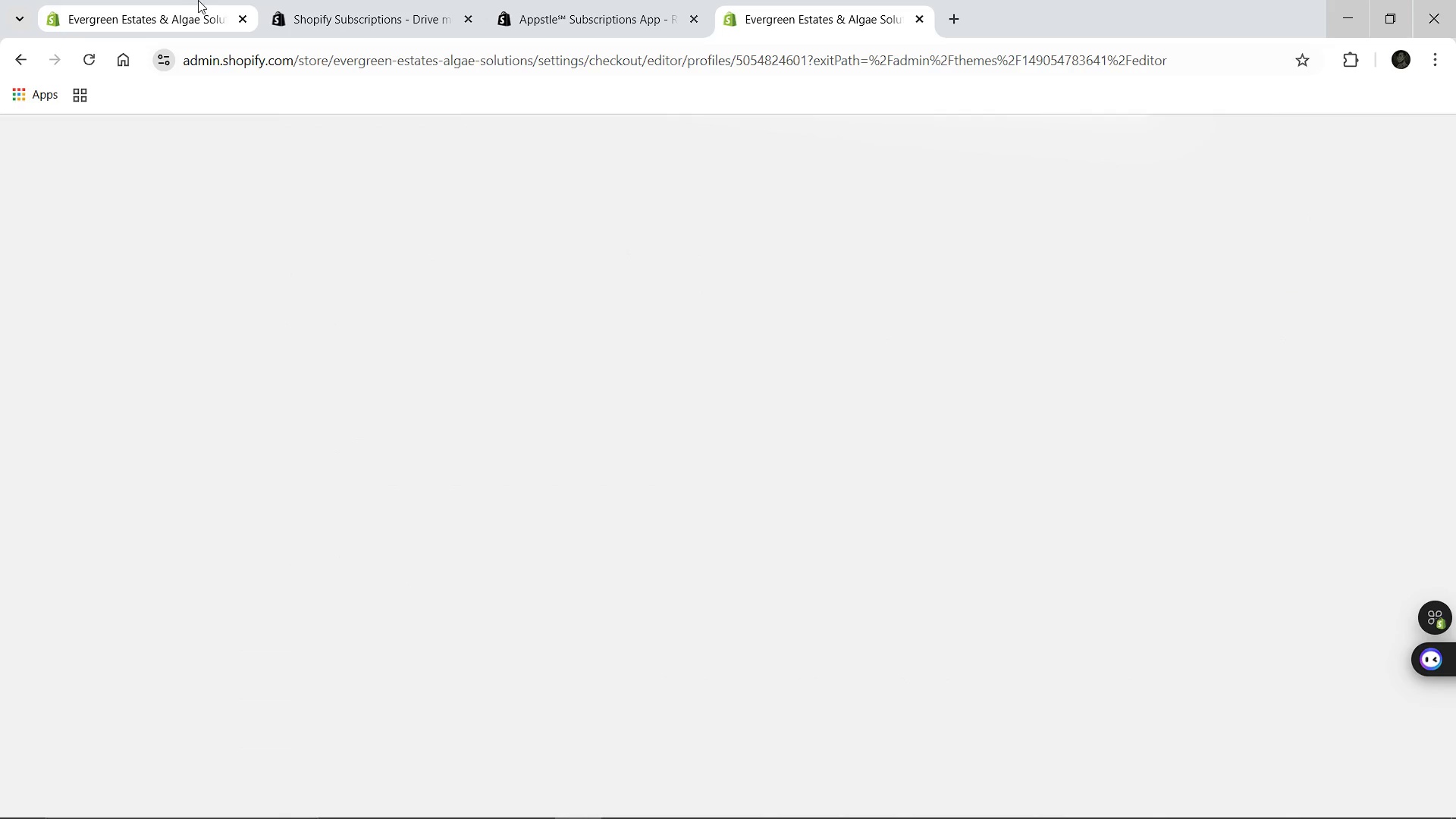 
mouse_move([337, 39])
 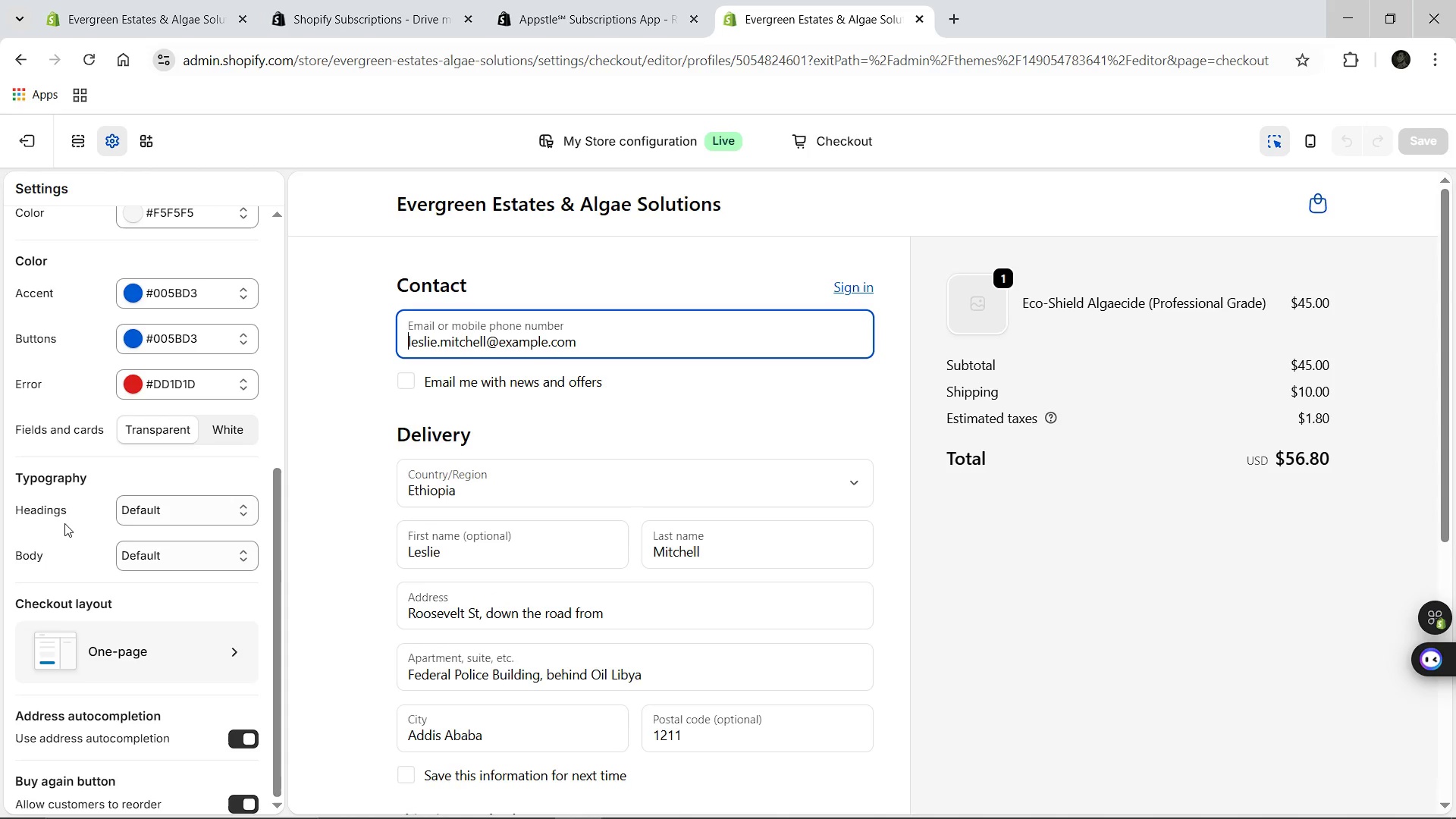 
wait(33.25)
 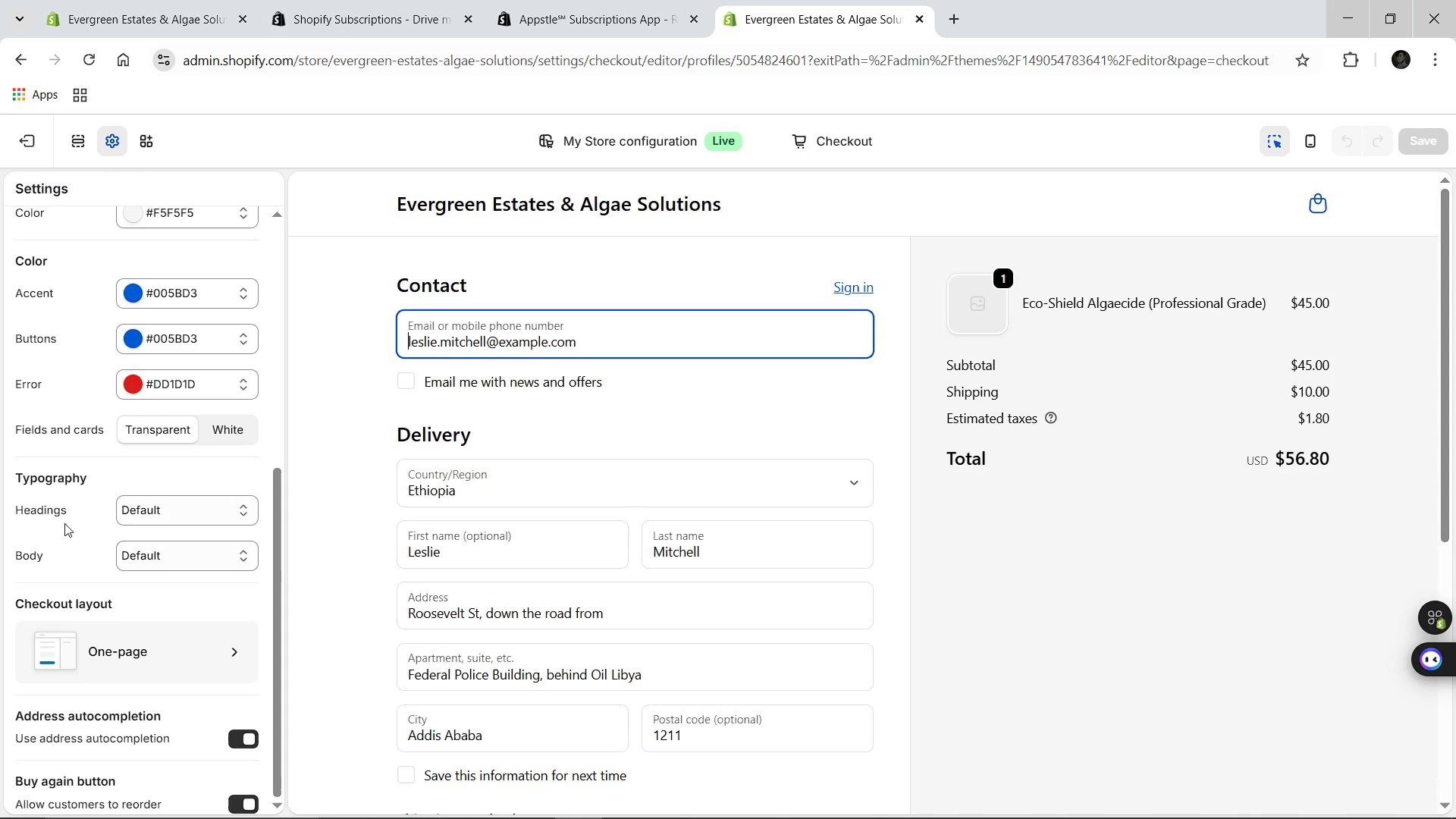 
mouse_move([118, 460])
 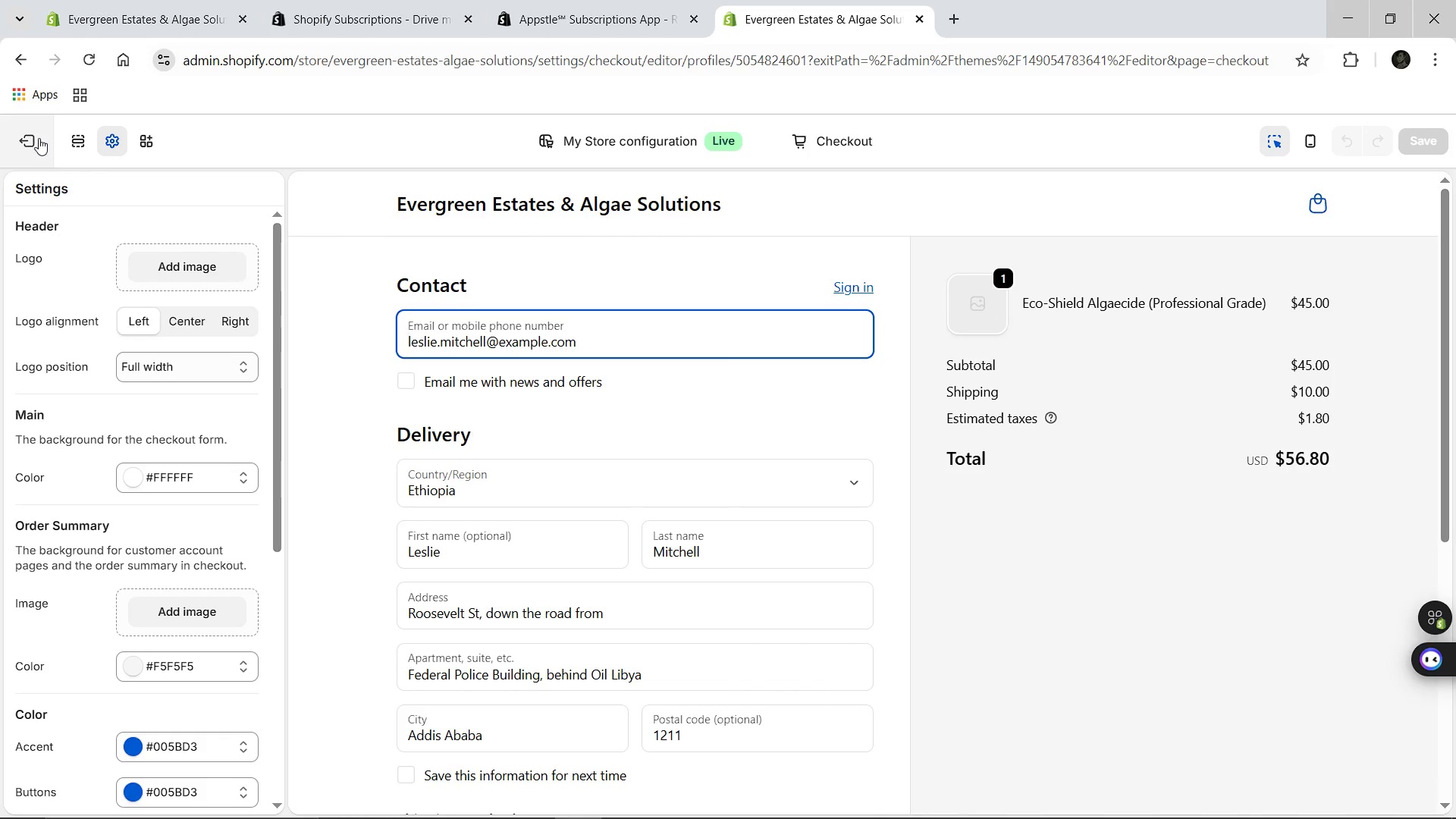 
left_click([39, 138])
 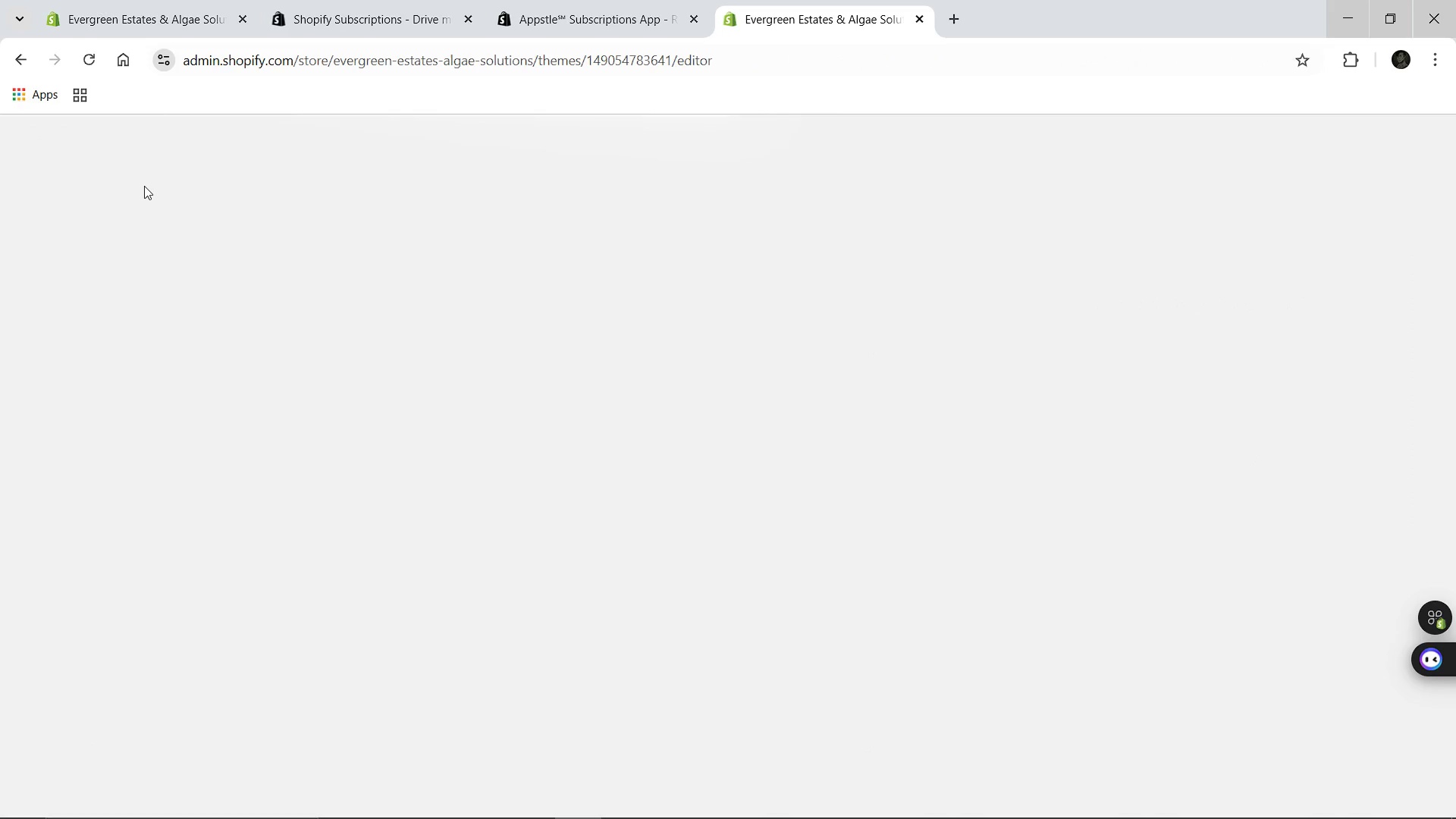 
mouse_move([206, 189])
 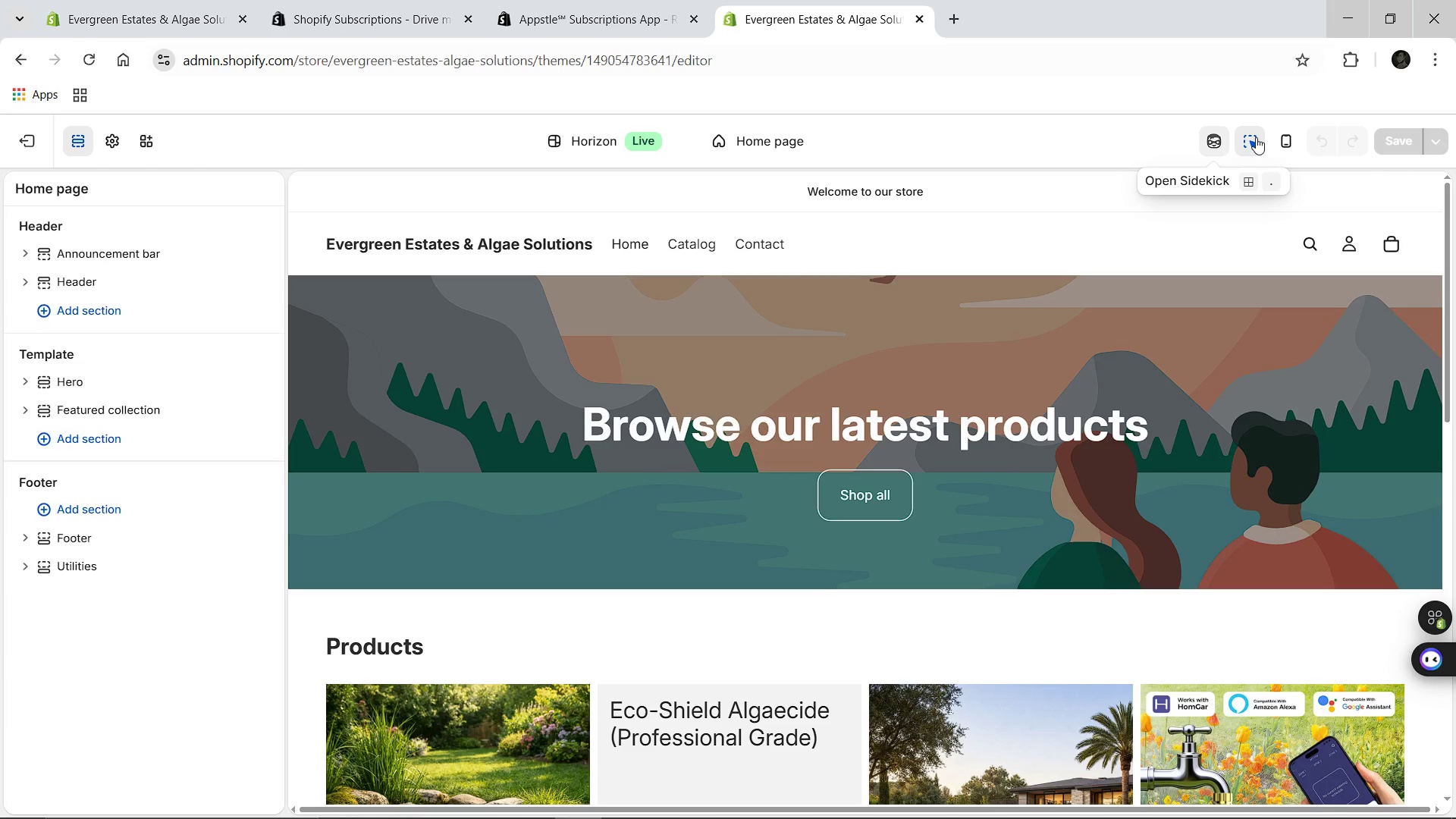 
left_click([759, 136])
 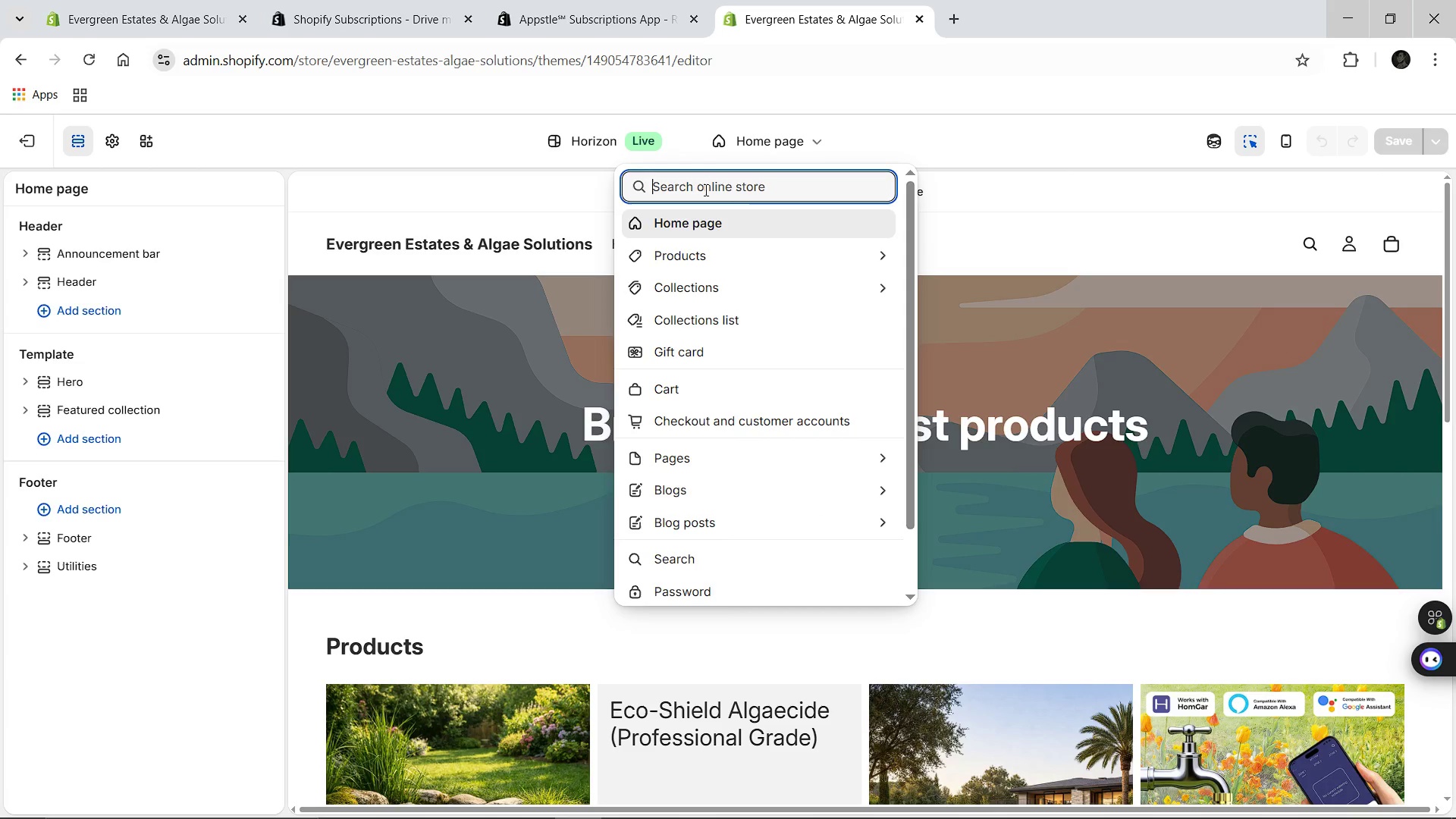 
wait(9.84)
 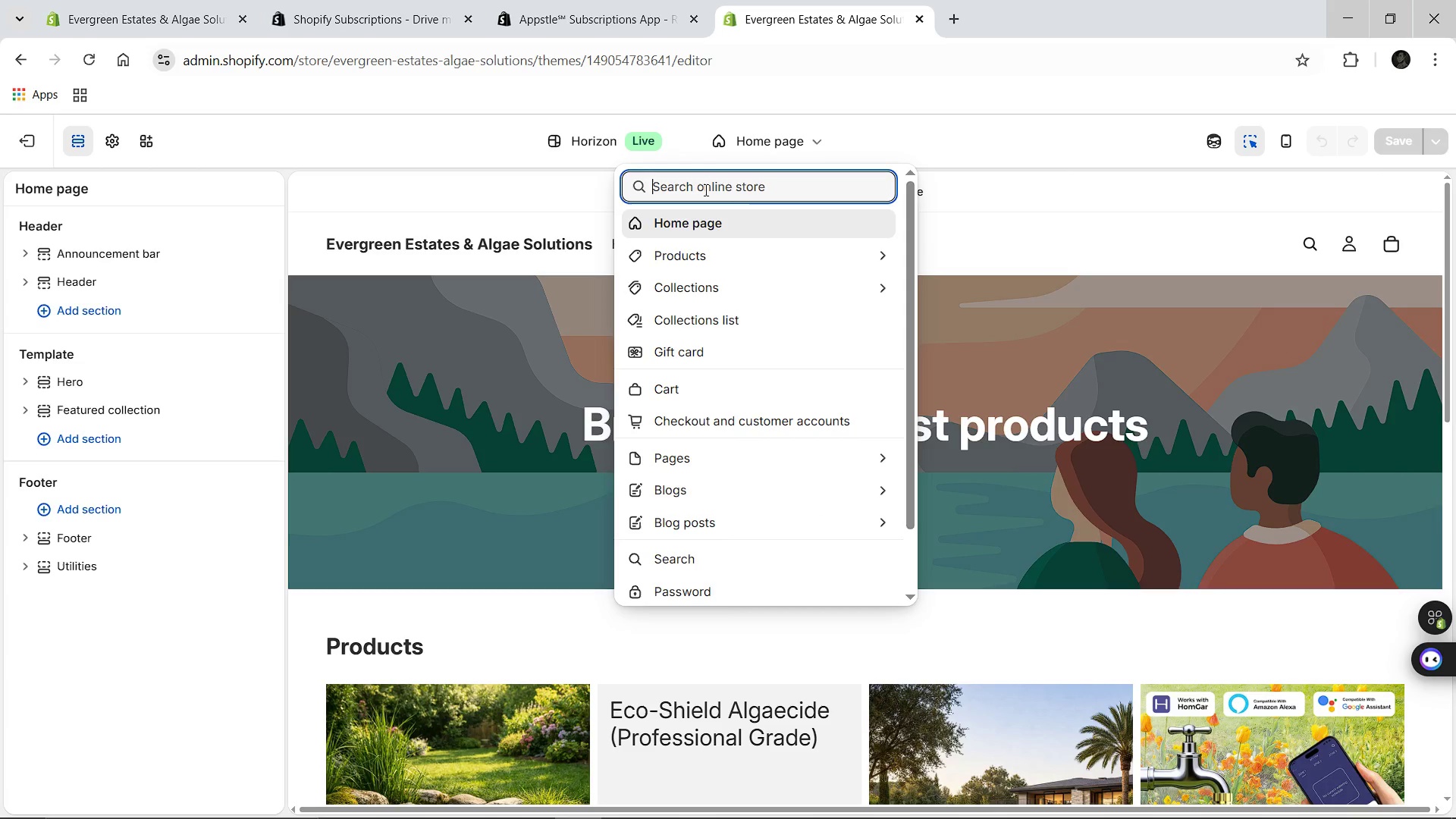 
left_click([679, 560])
 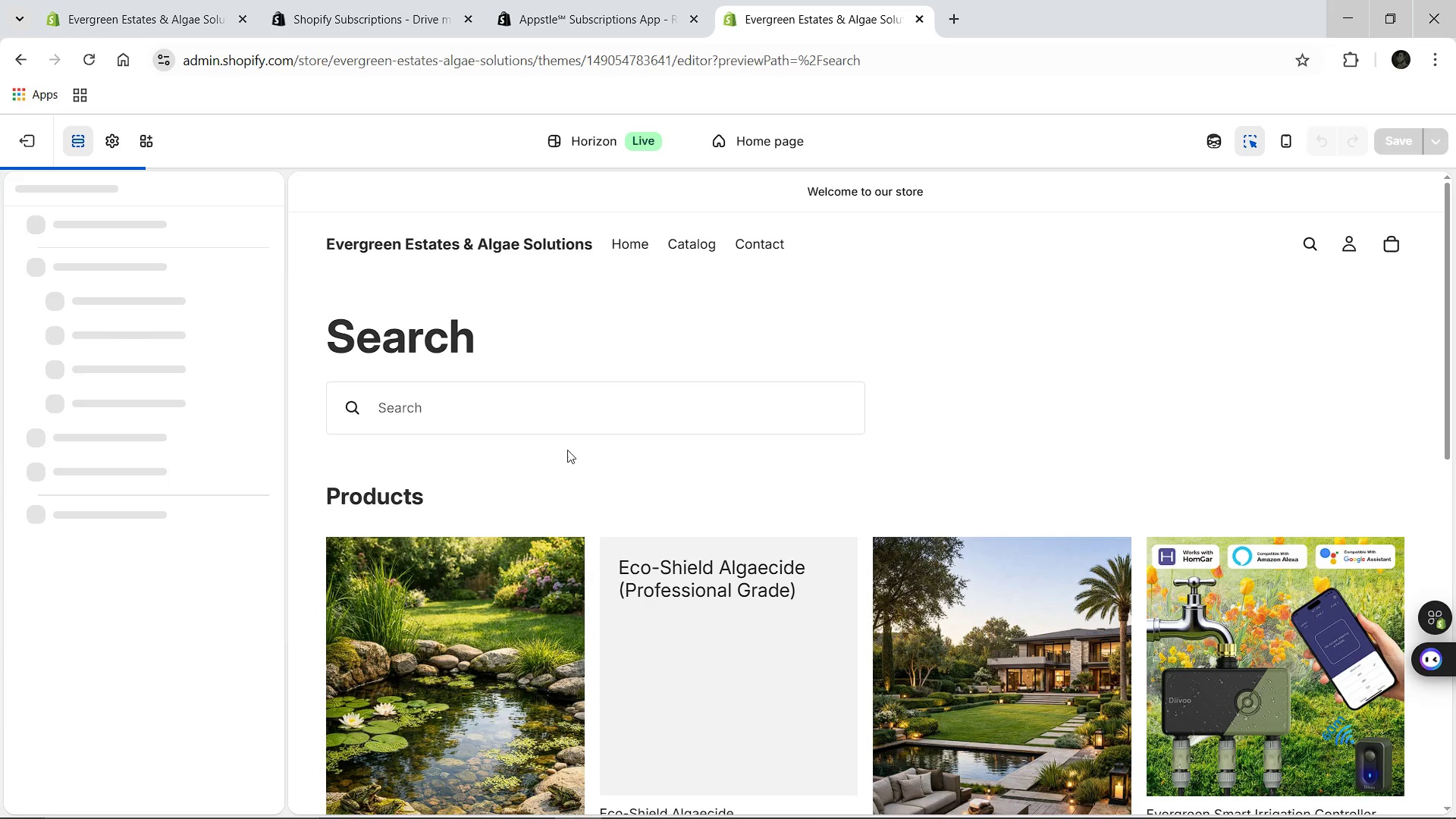 
left_click([525, 408])
 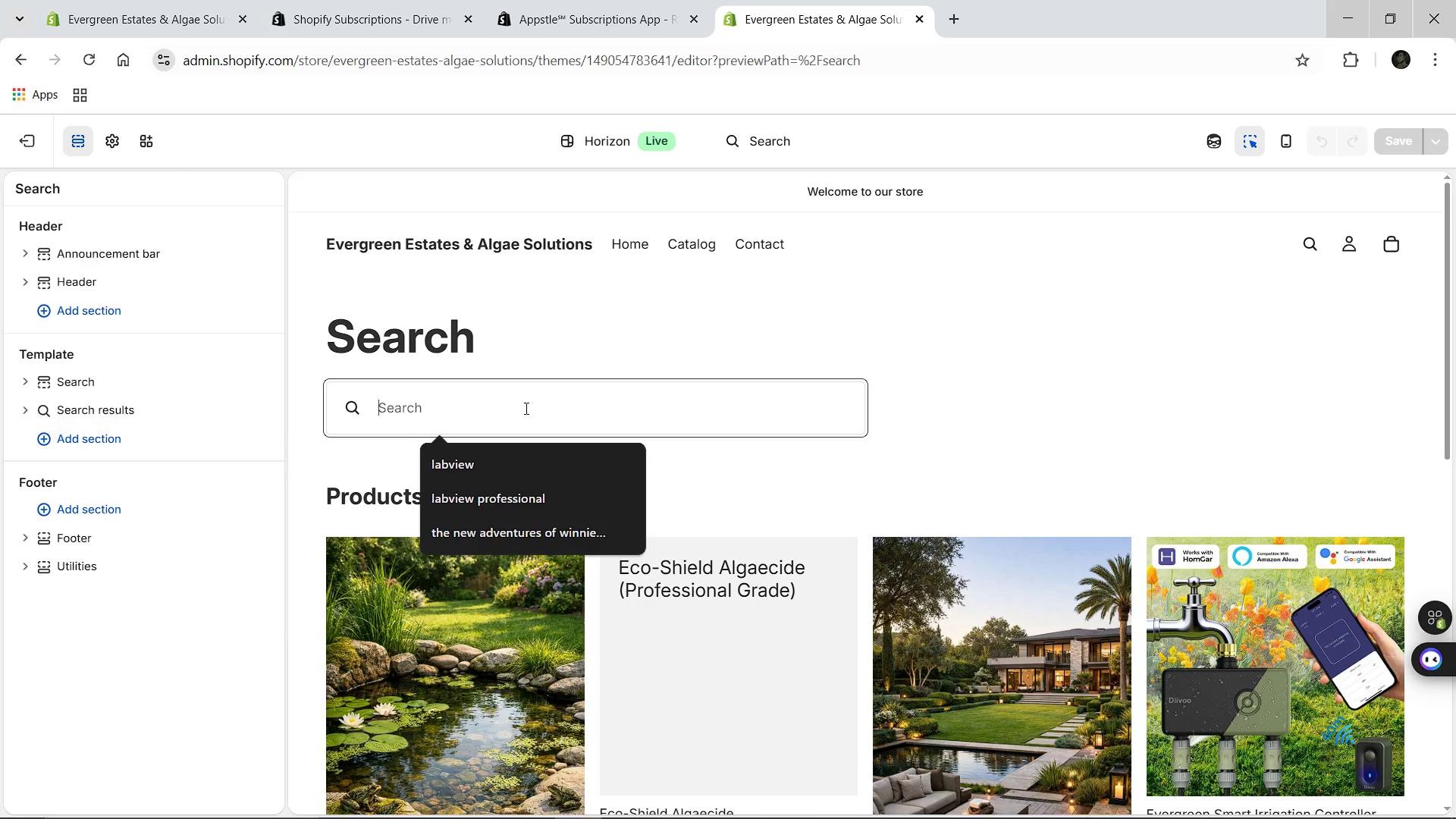 
type(address line)
 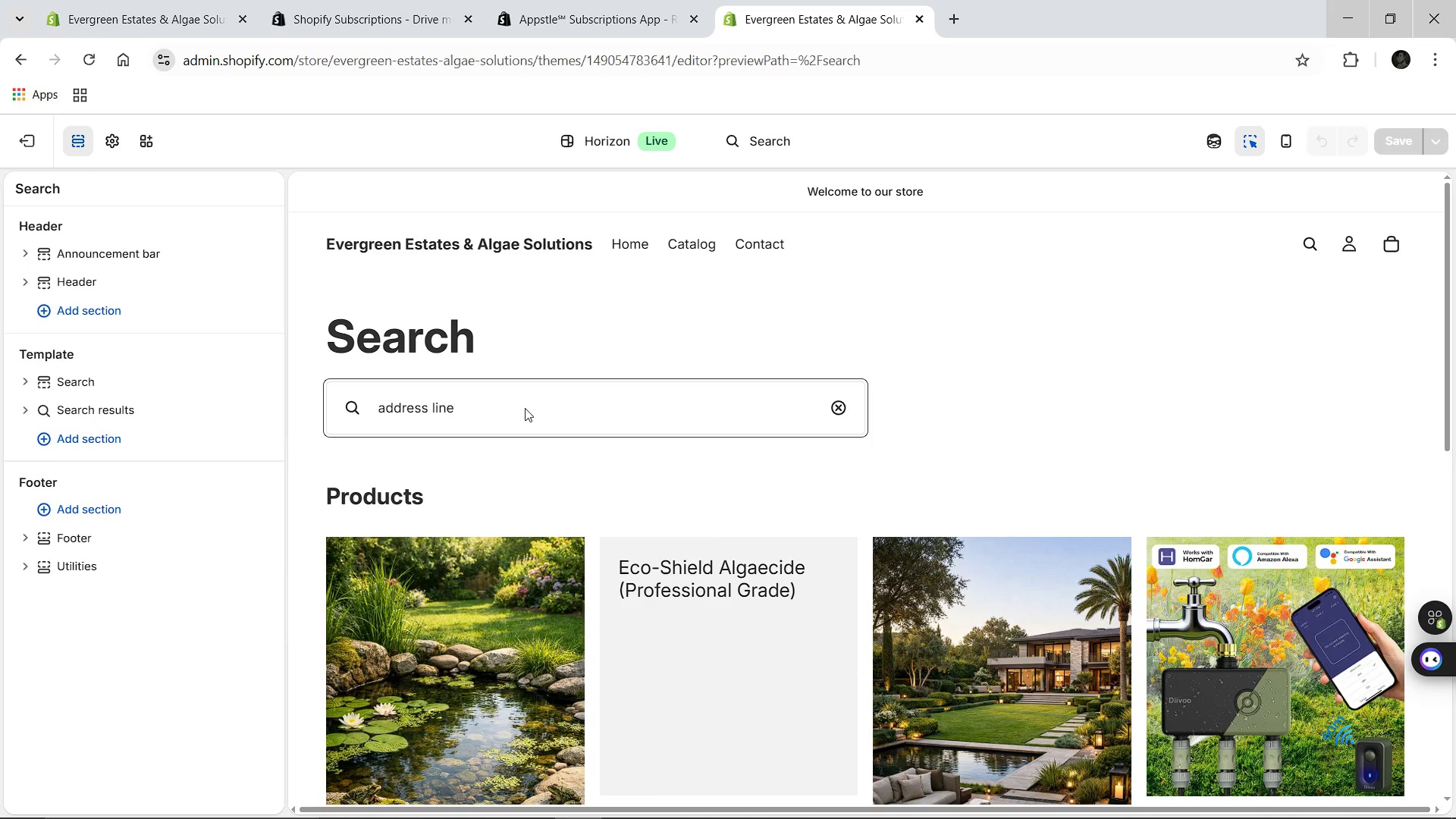 
key(Enter)
 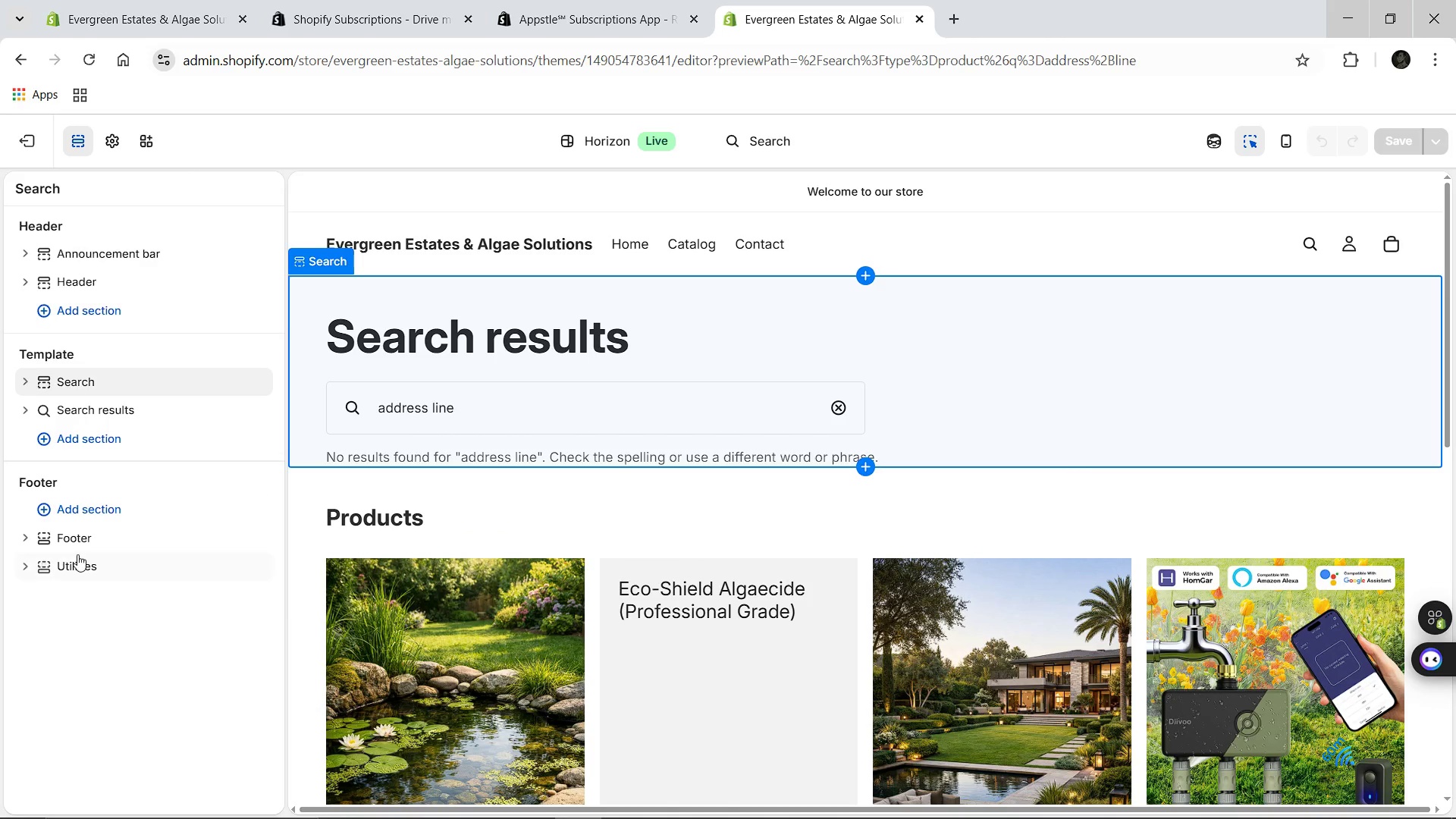 
wait(5.86)
 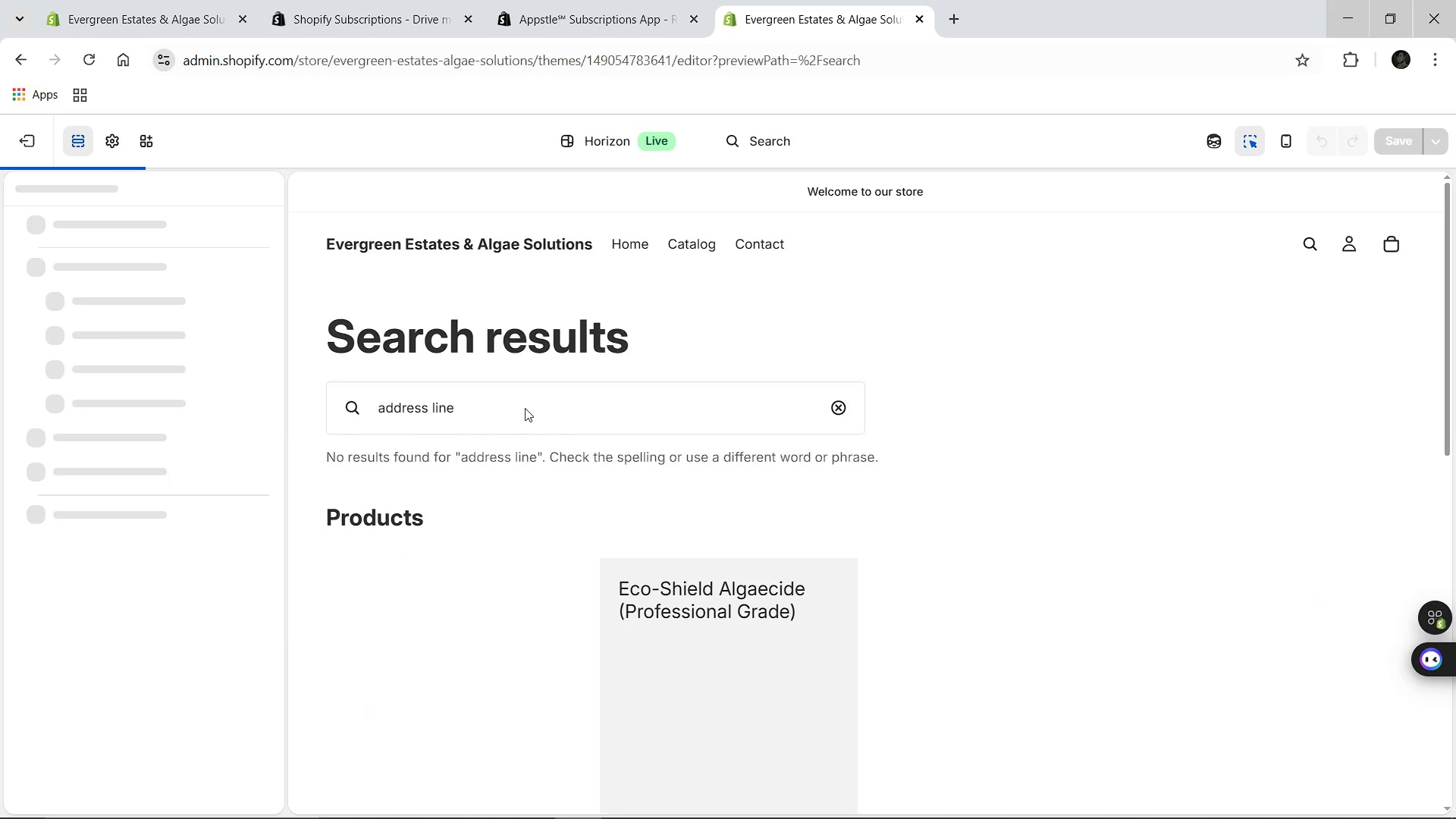 
left_click([15, 567])
 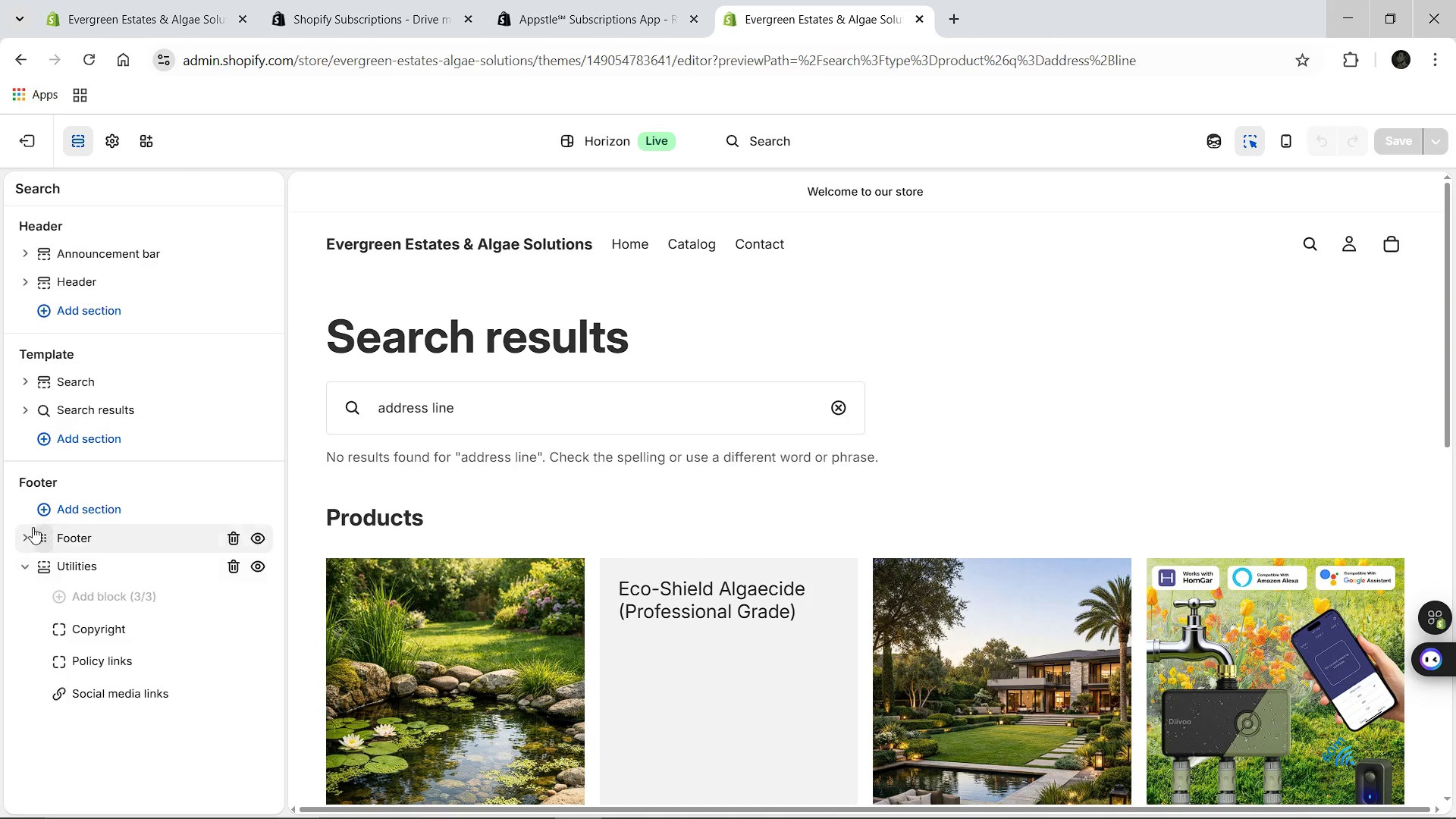 
left_click([28, 527])
 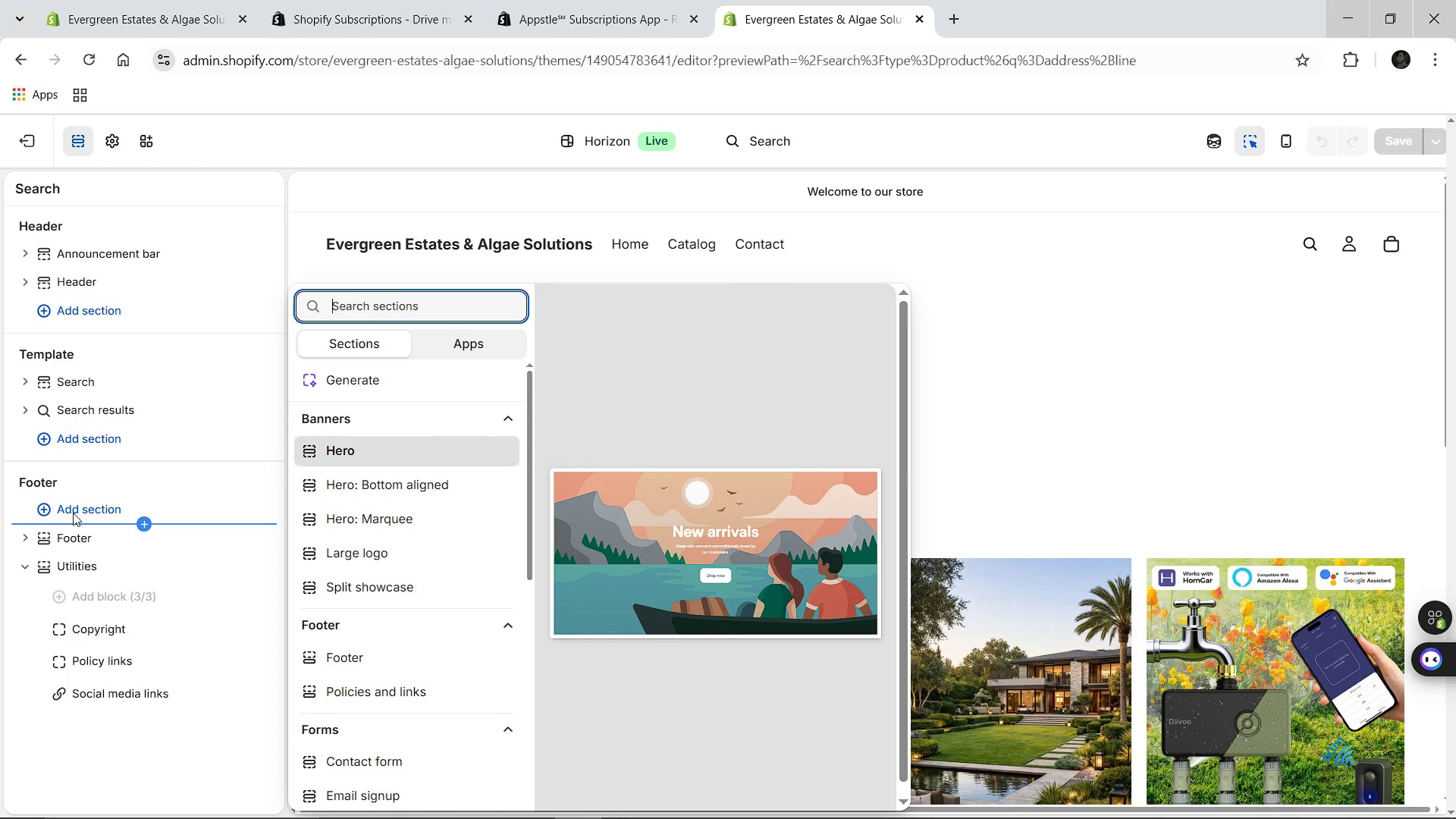 
wait(13.72)
 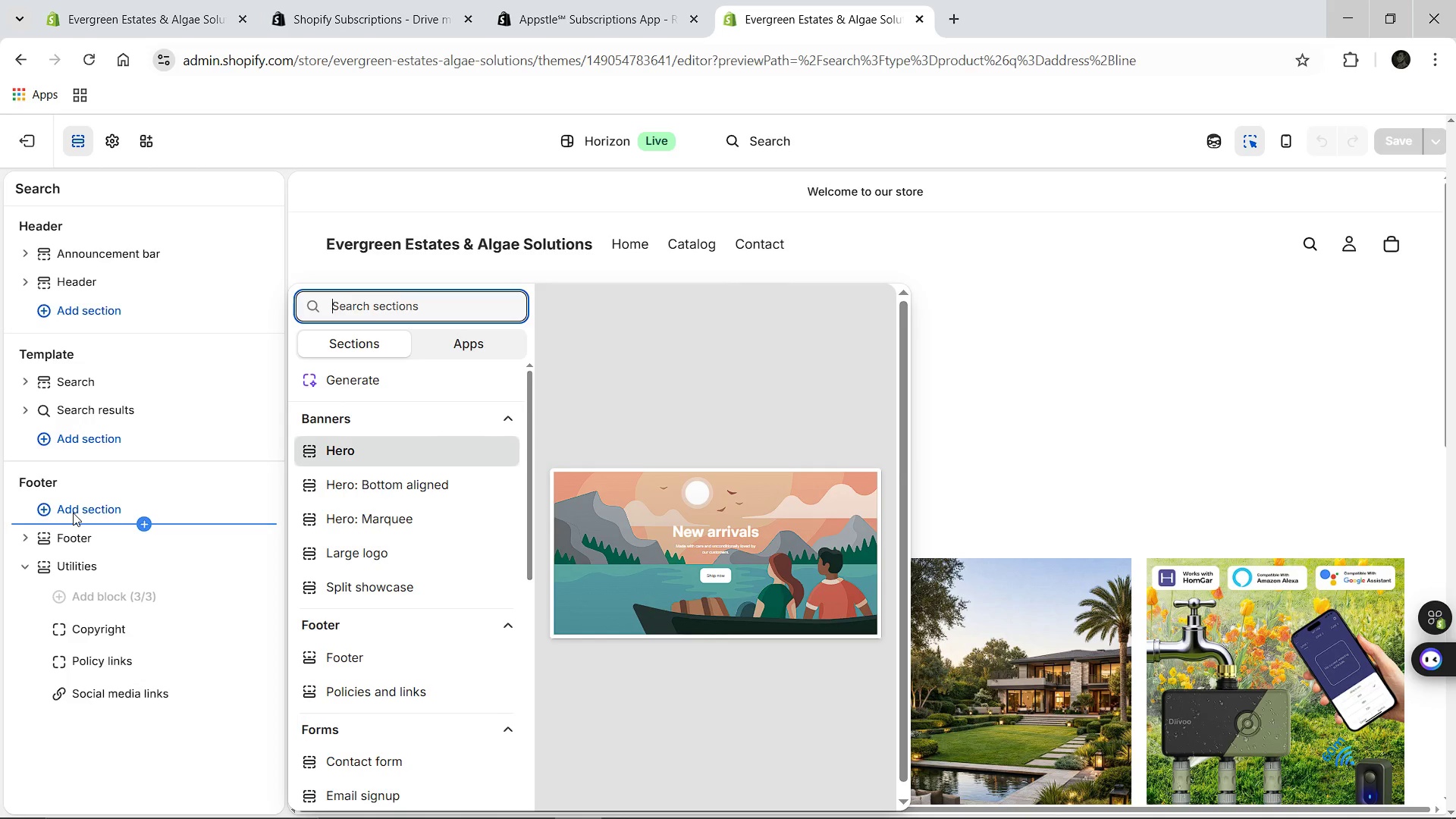 
left_click([1091, 281])
 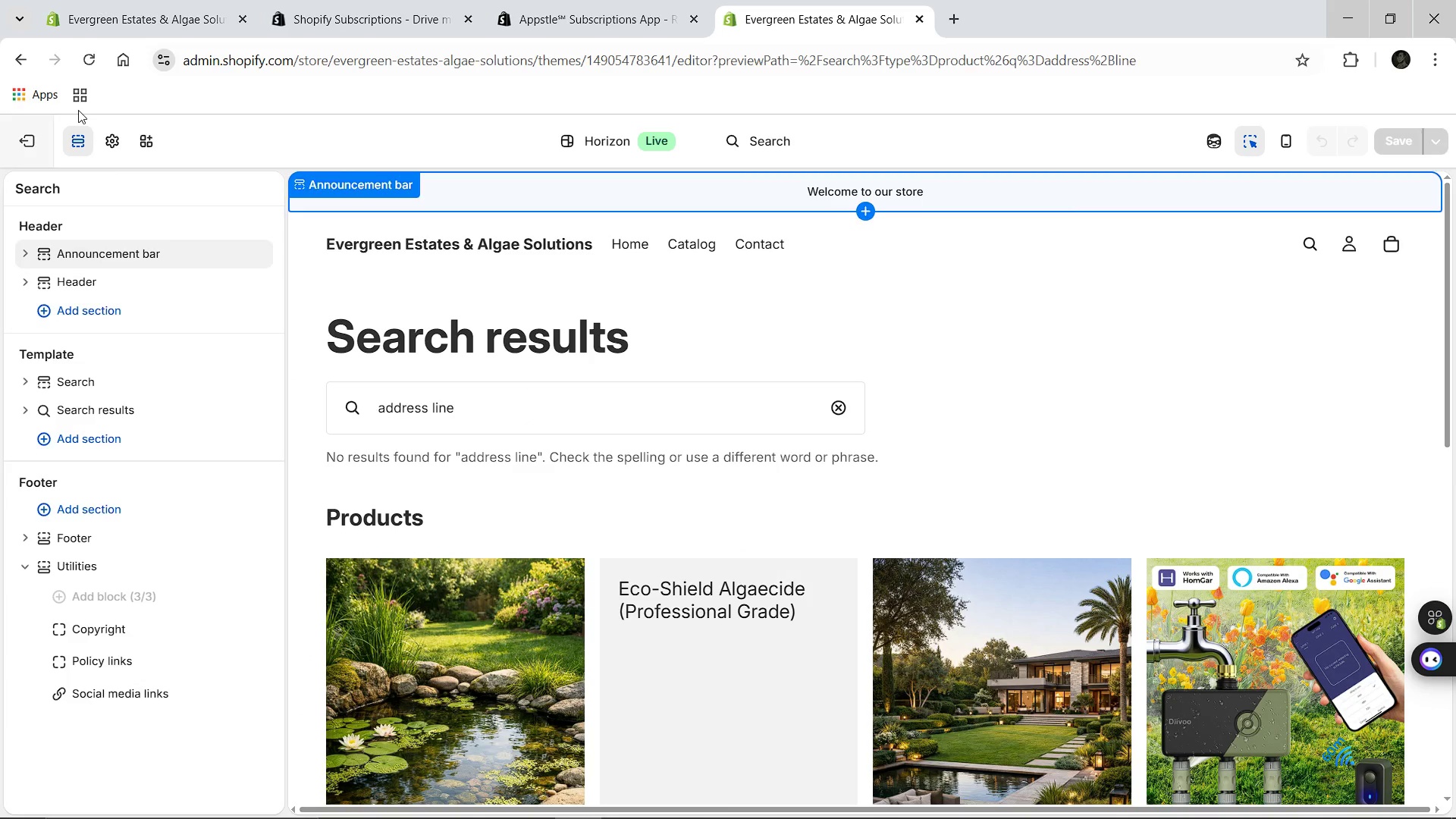 
left_click([37, 138])
 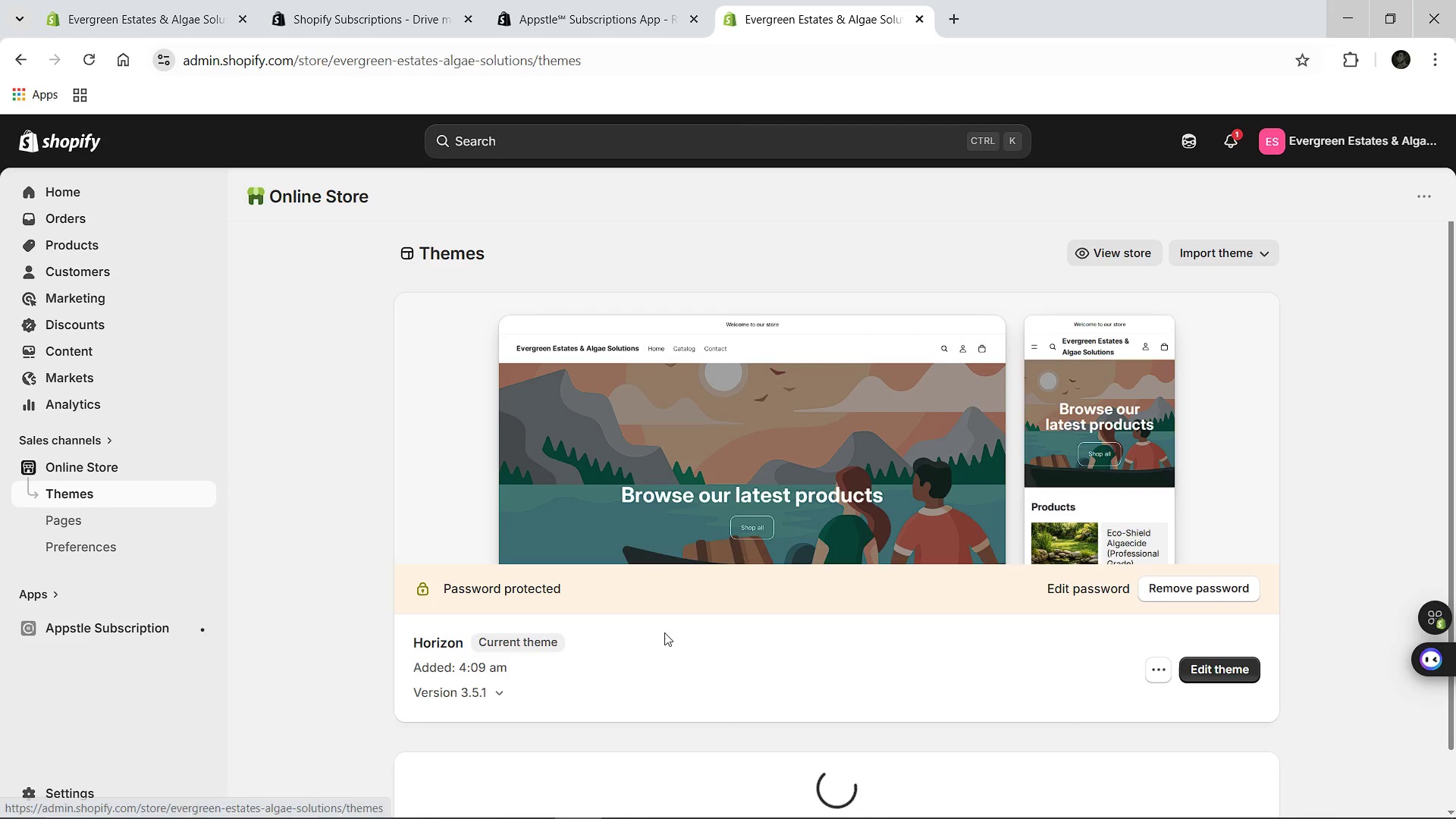 
wait(5.64)
 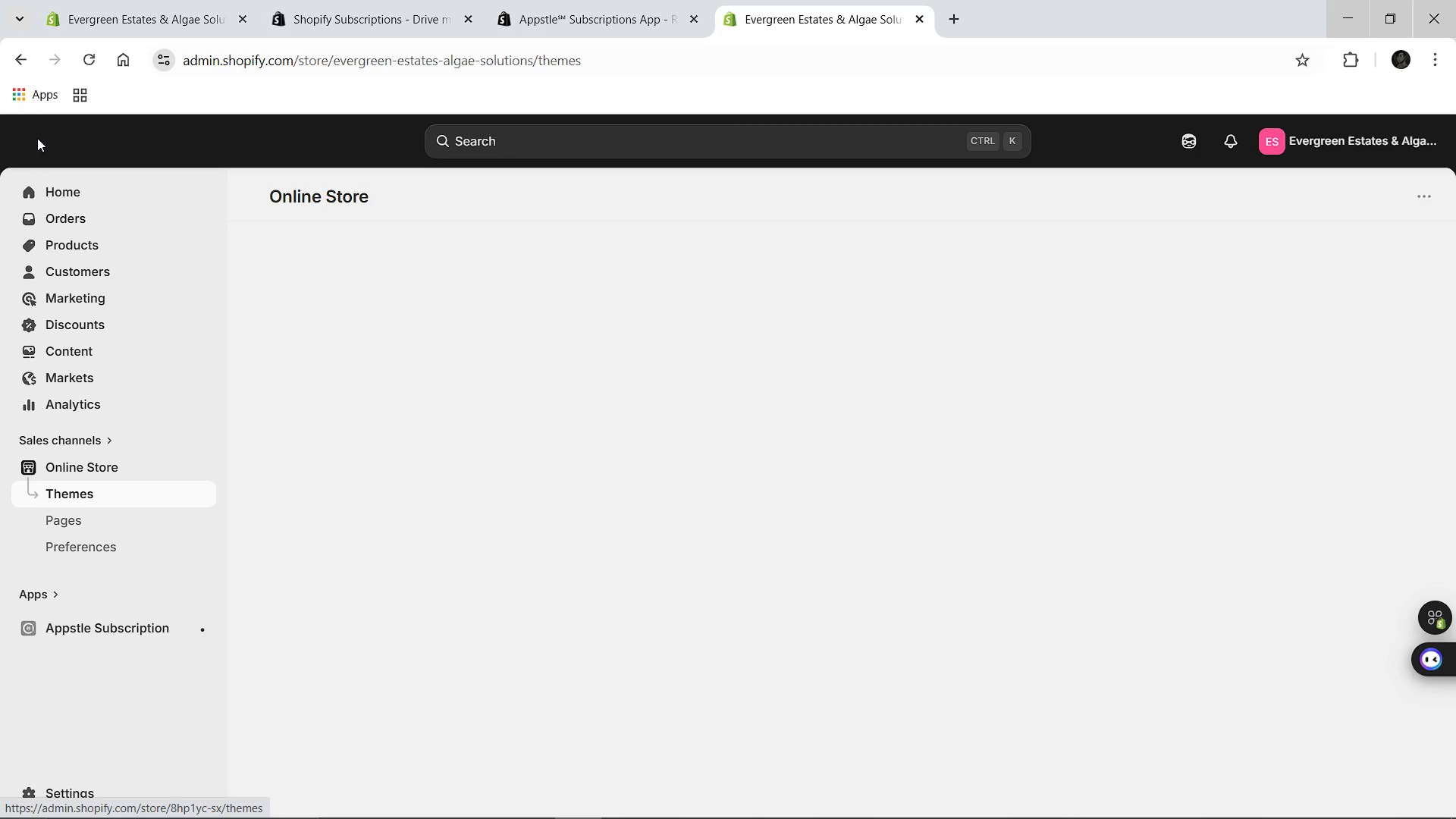 
left_click([1198, 670])
 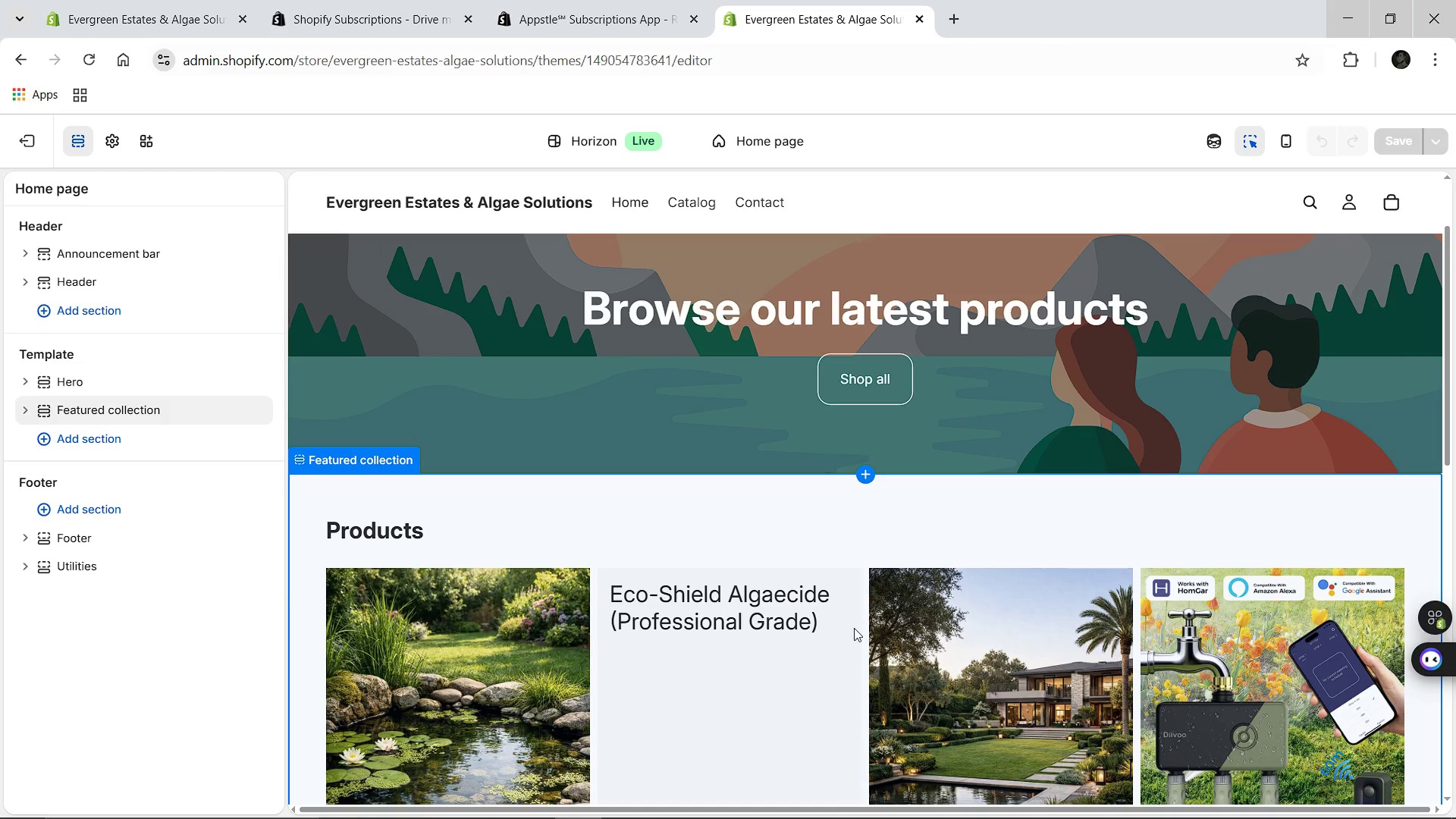 
wait(17.83)
 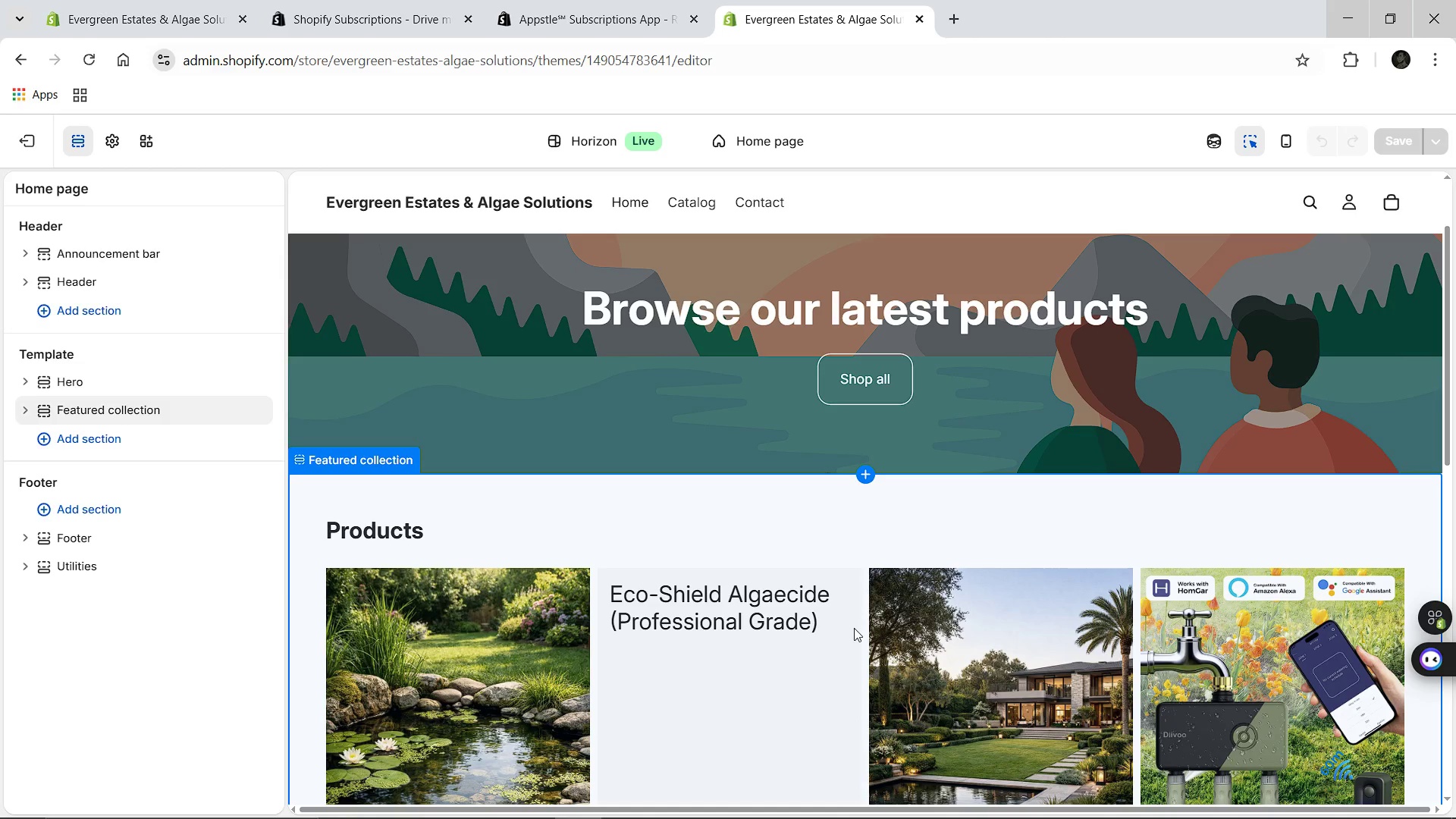 
left_click([46, 131])
 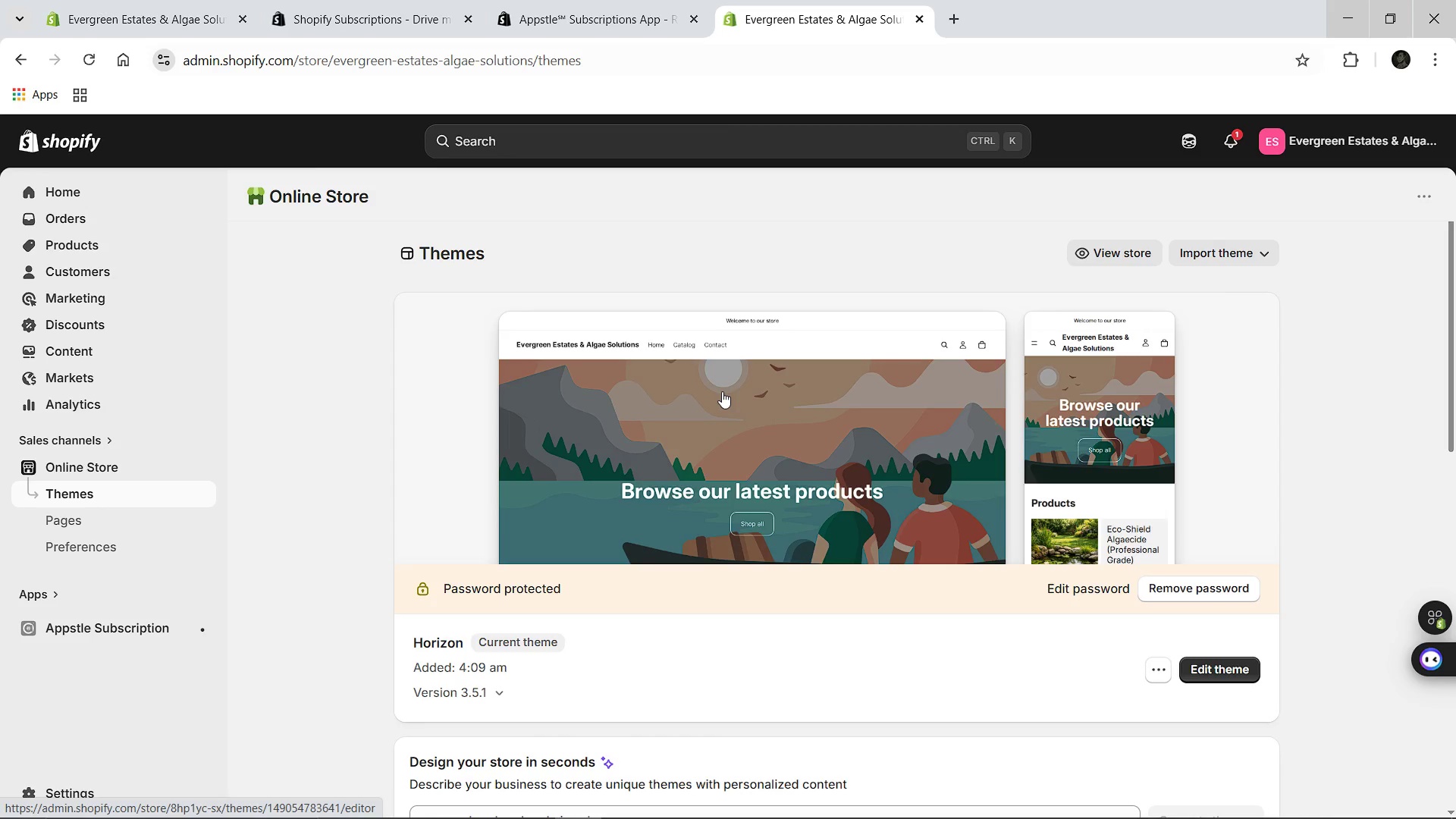 
wait(12.42)
 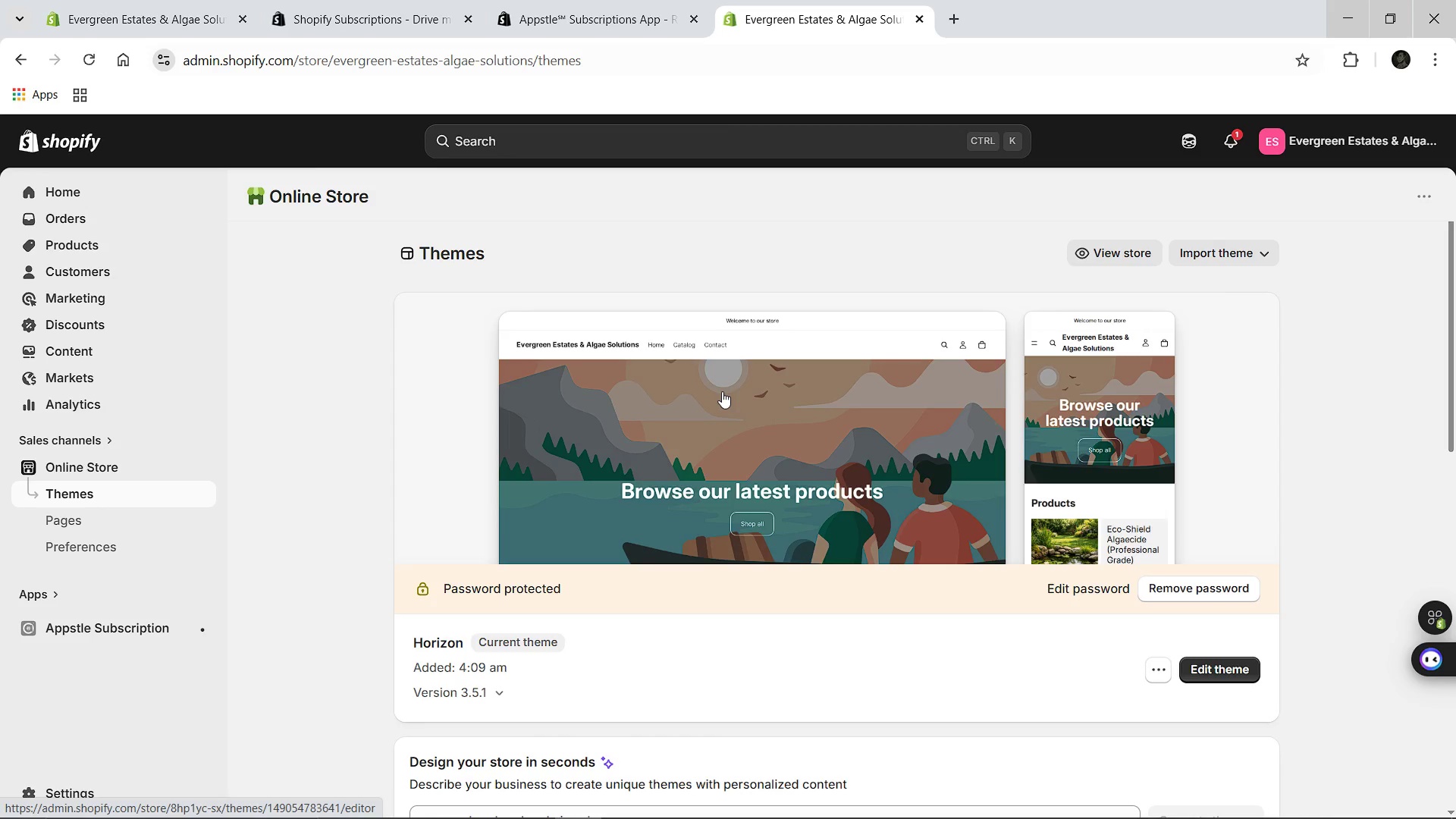 
left_click([1216, 670])
 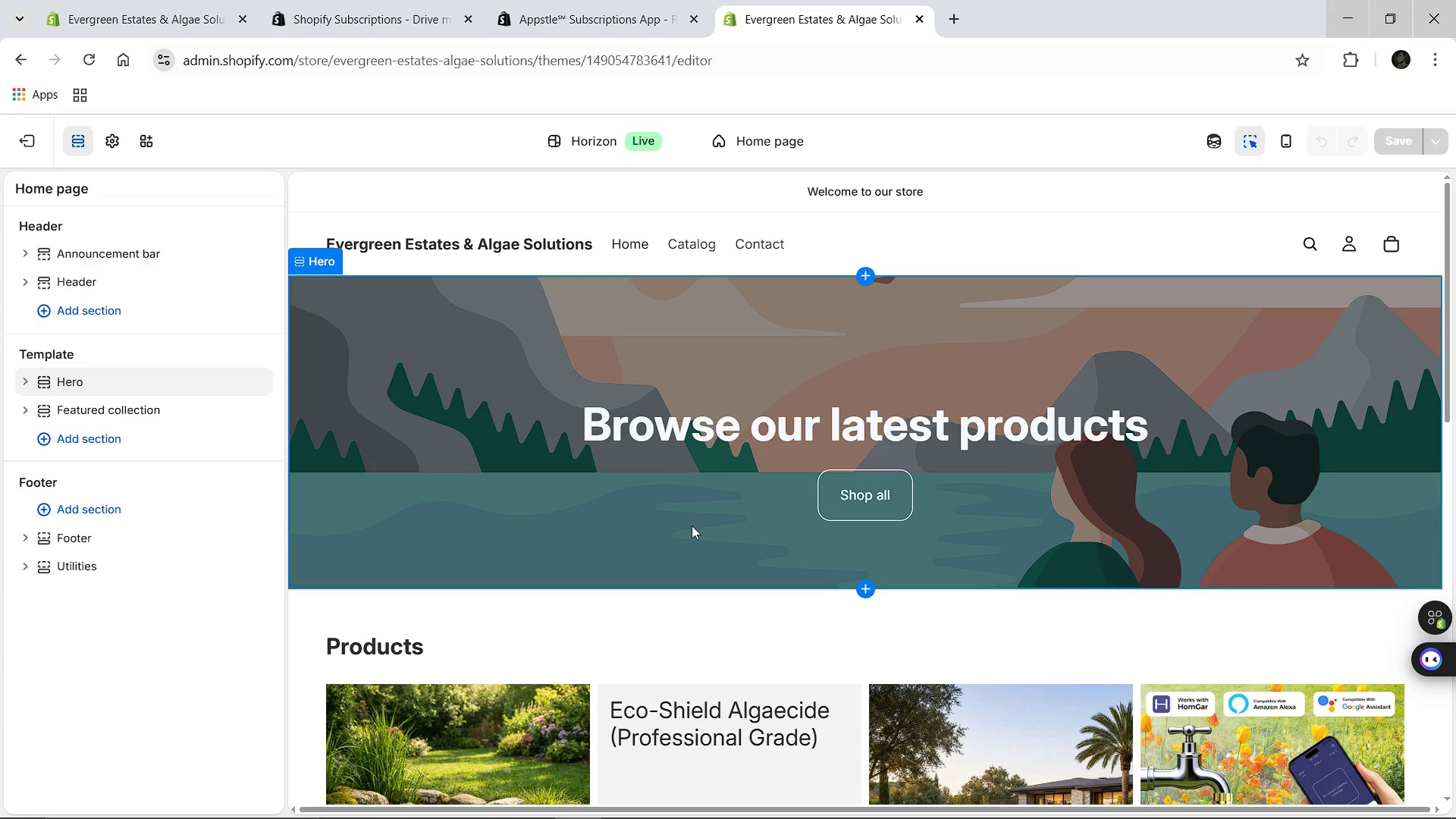 
wait(20.45)
 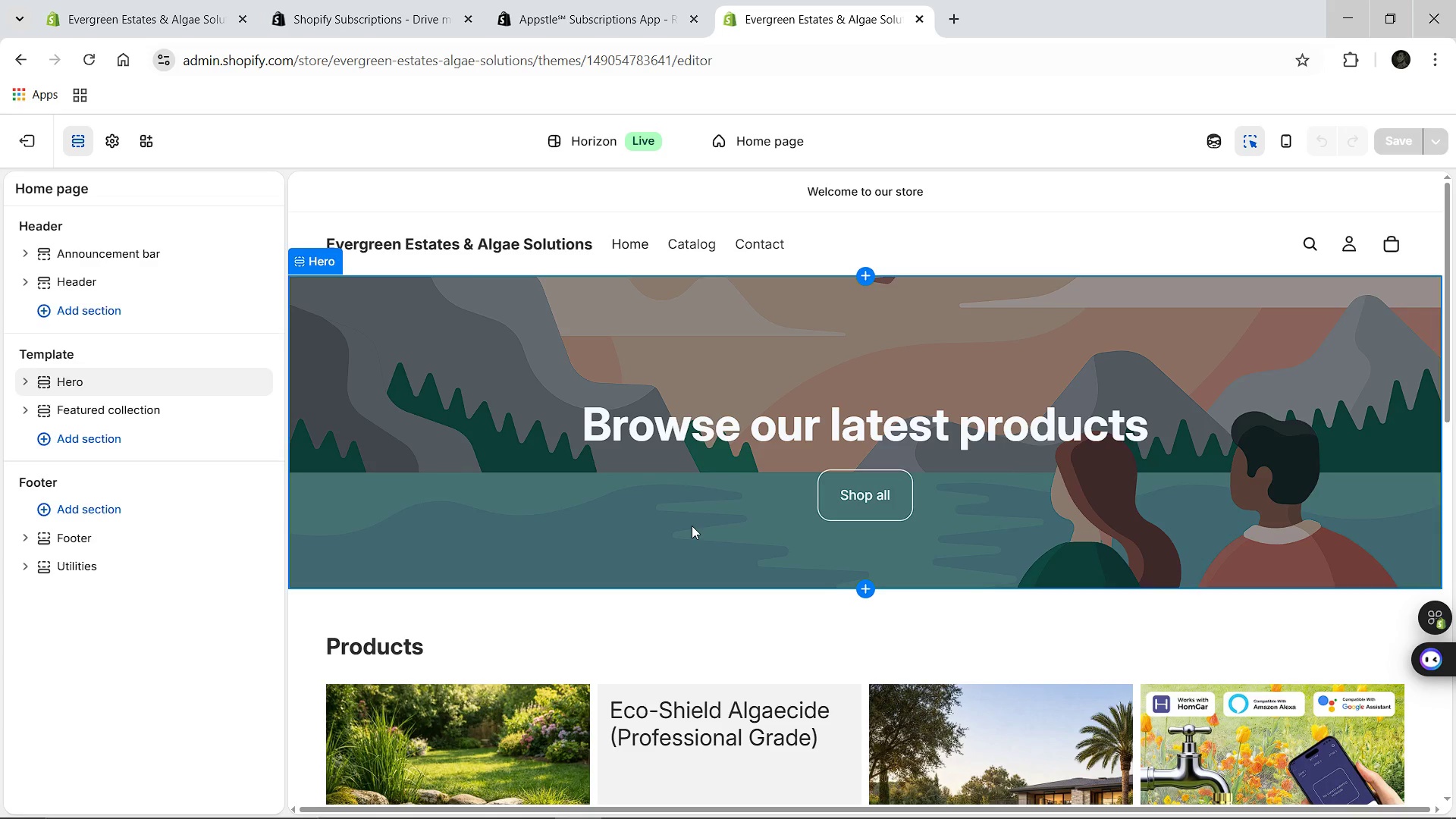 
left_click([26, 250])
 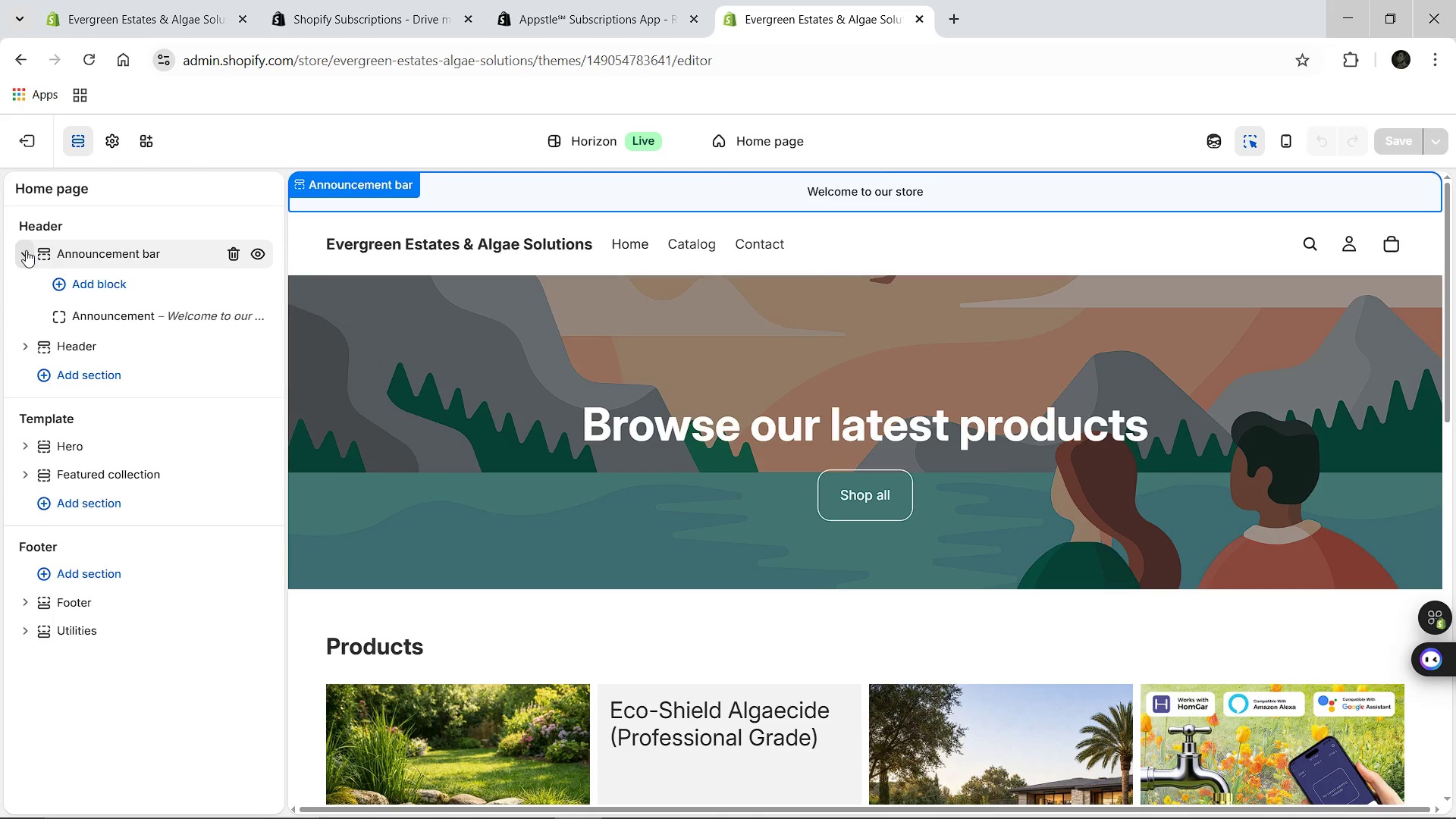 
left_click([26, 250])
 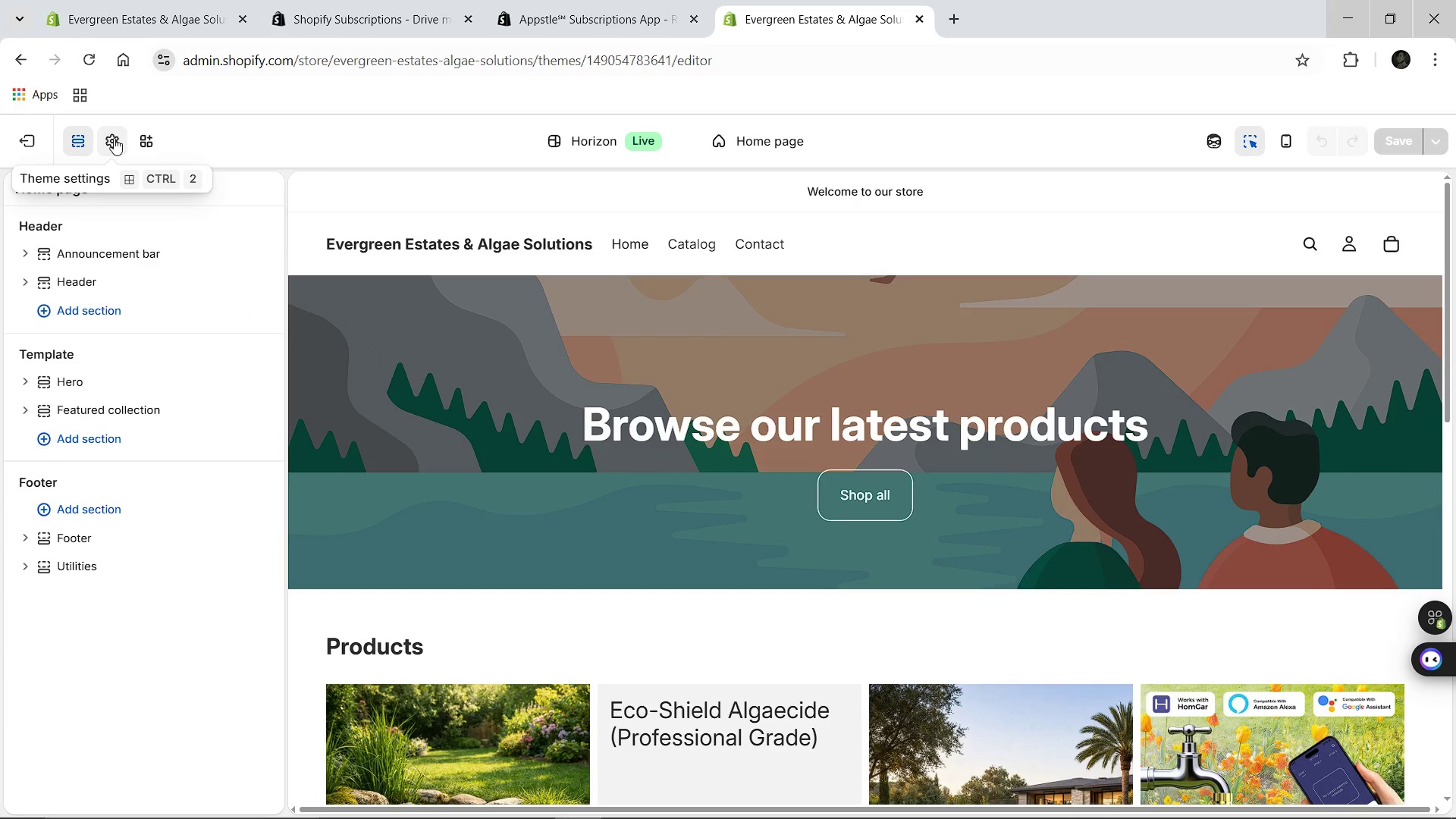 
left_click([118, 141])
 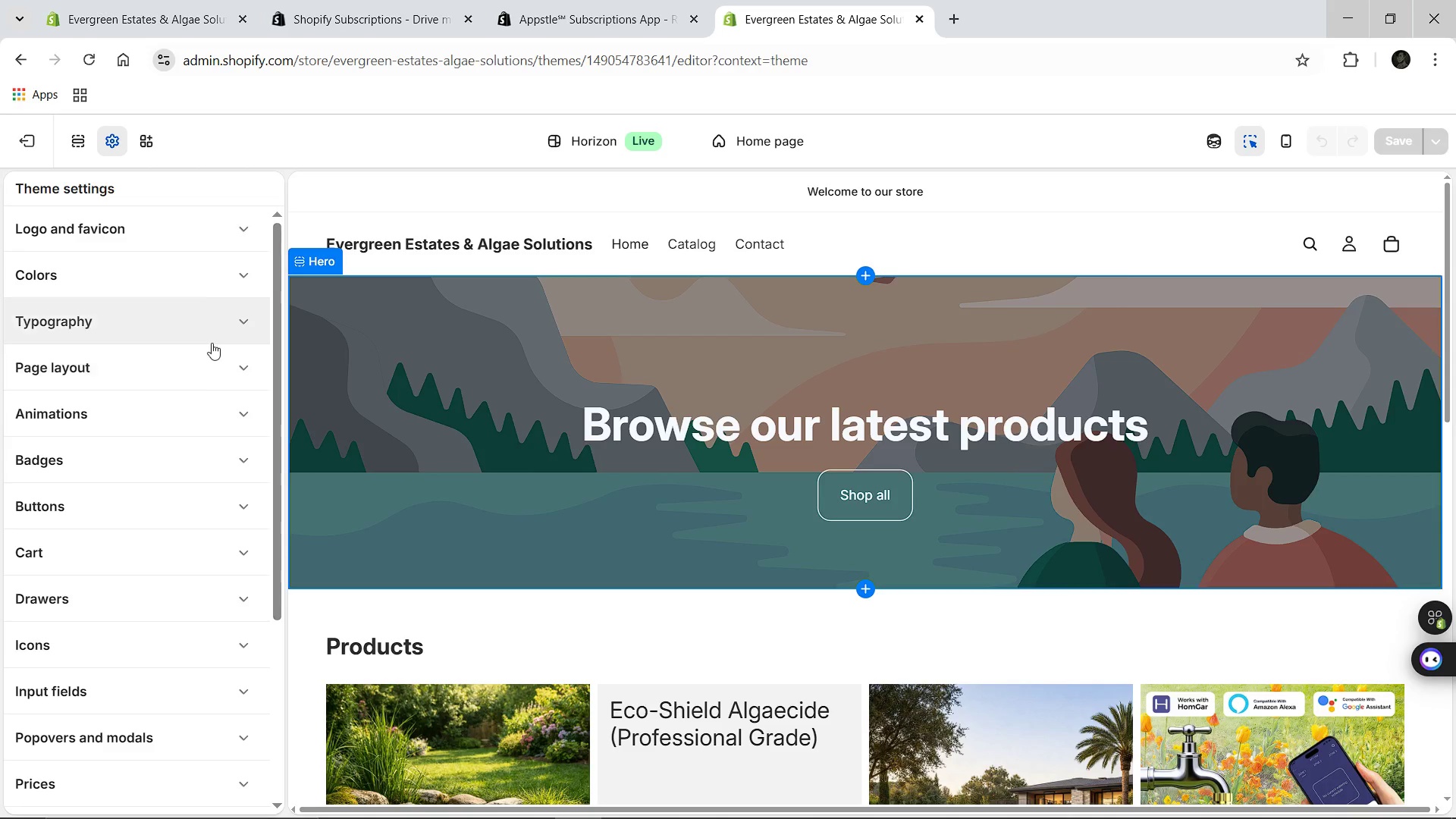 
wait(23.91)
 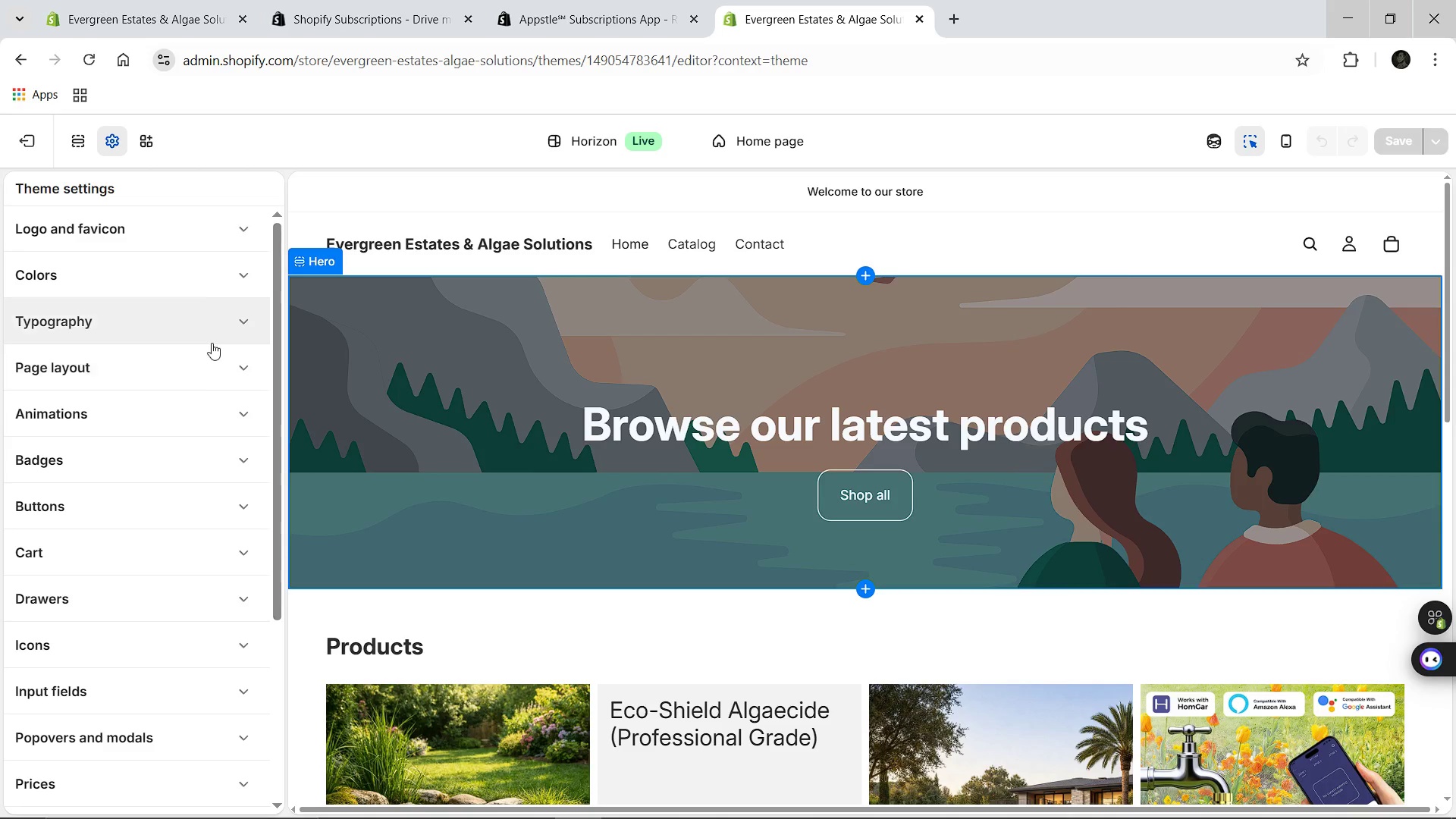 
left_click([607, 136])
 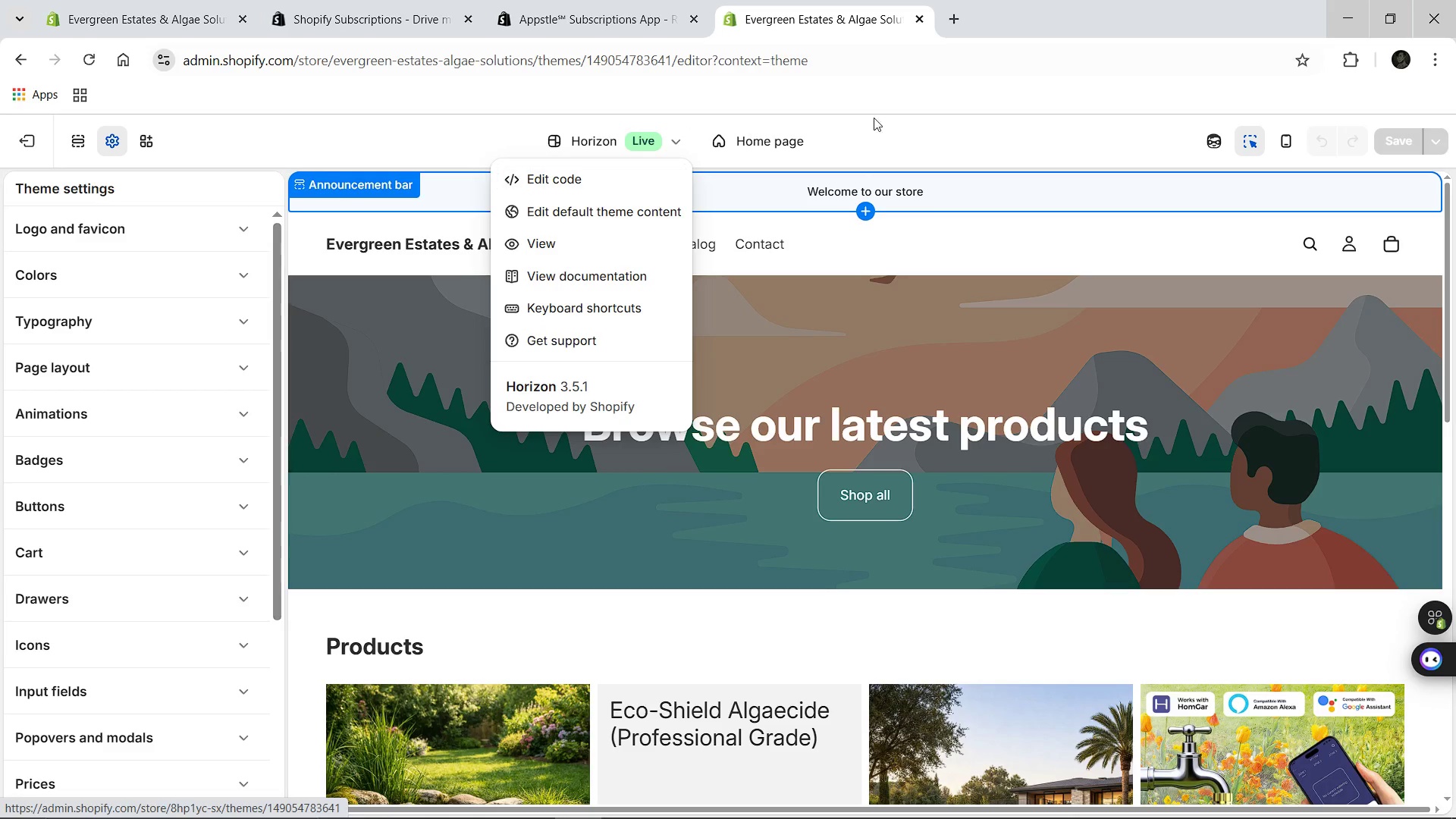 
left_click([924, 132])
 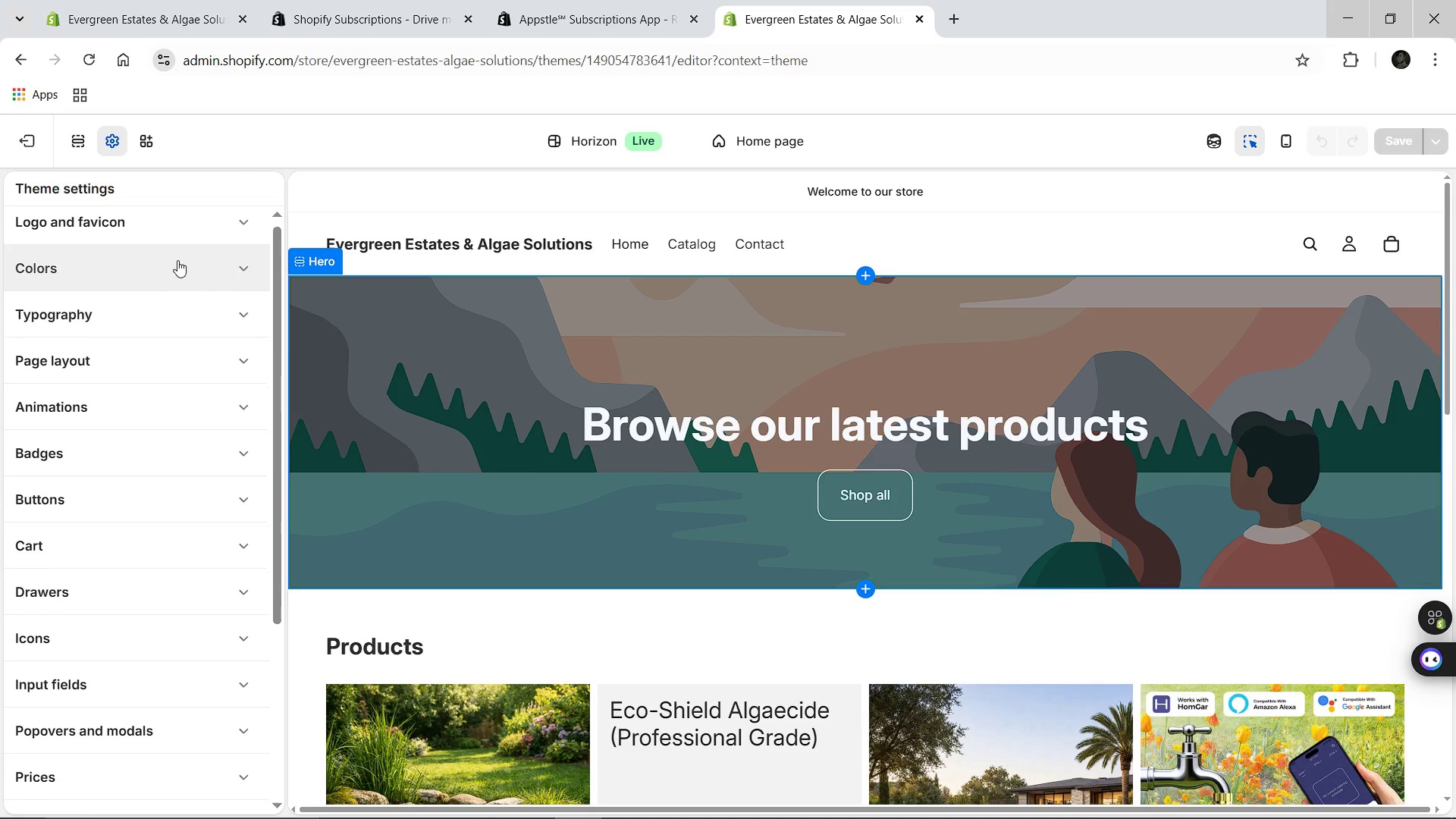 
wait(31.55)
 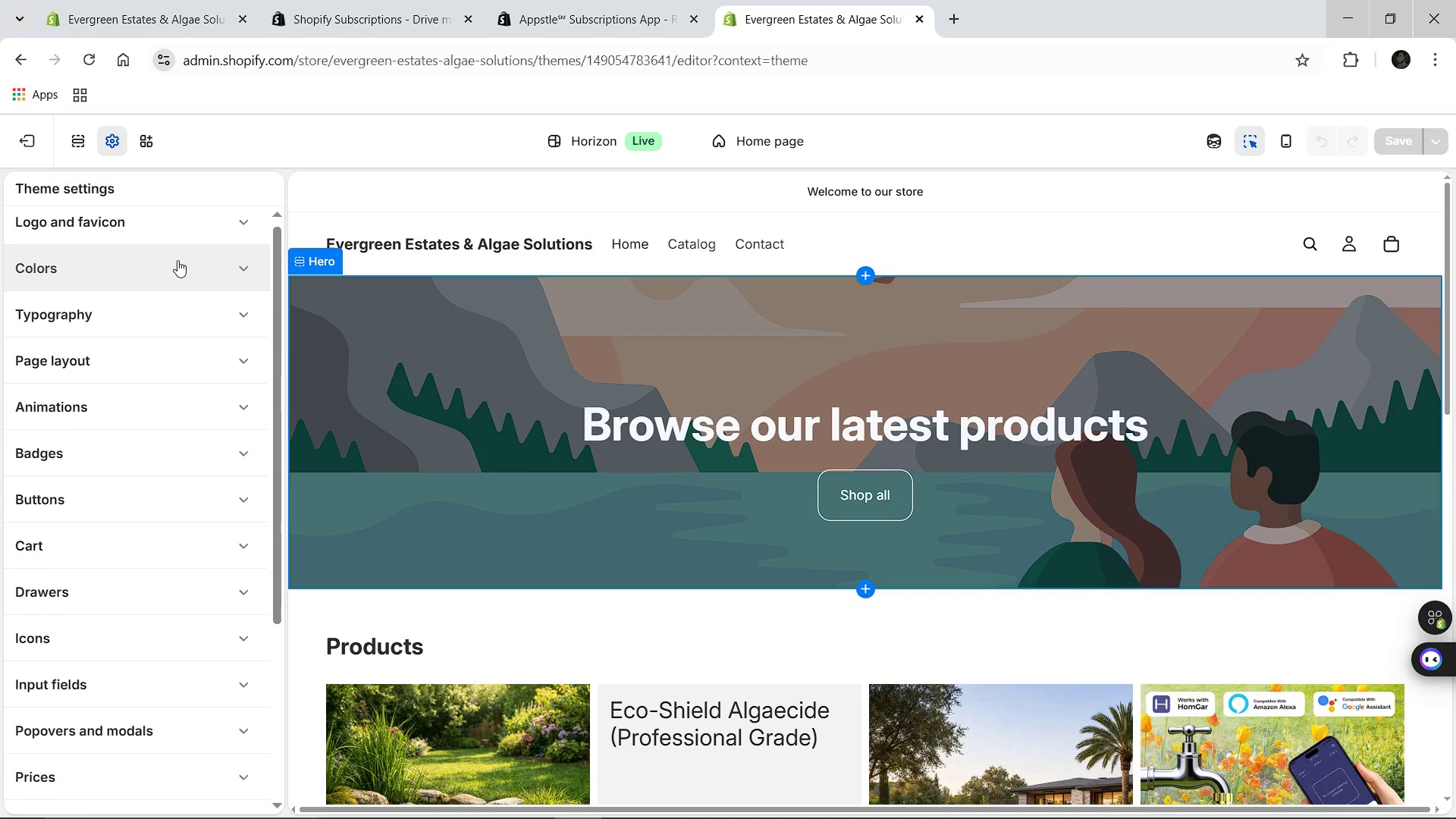 
left_click([25, 154])
 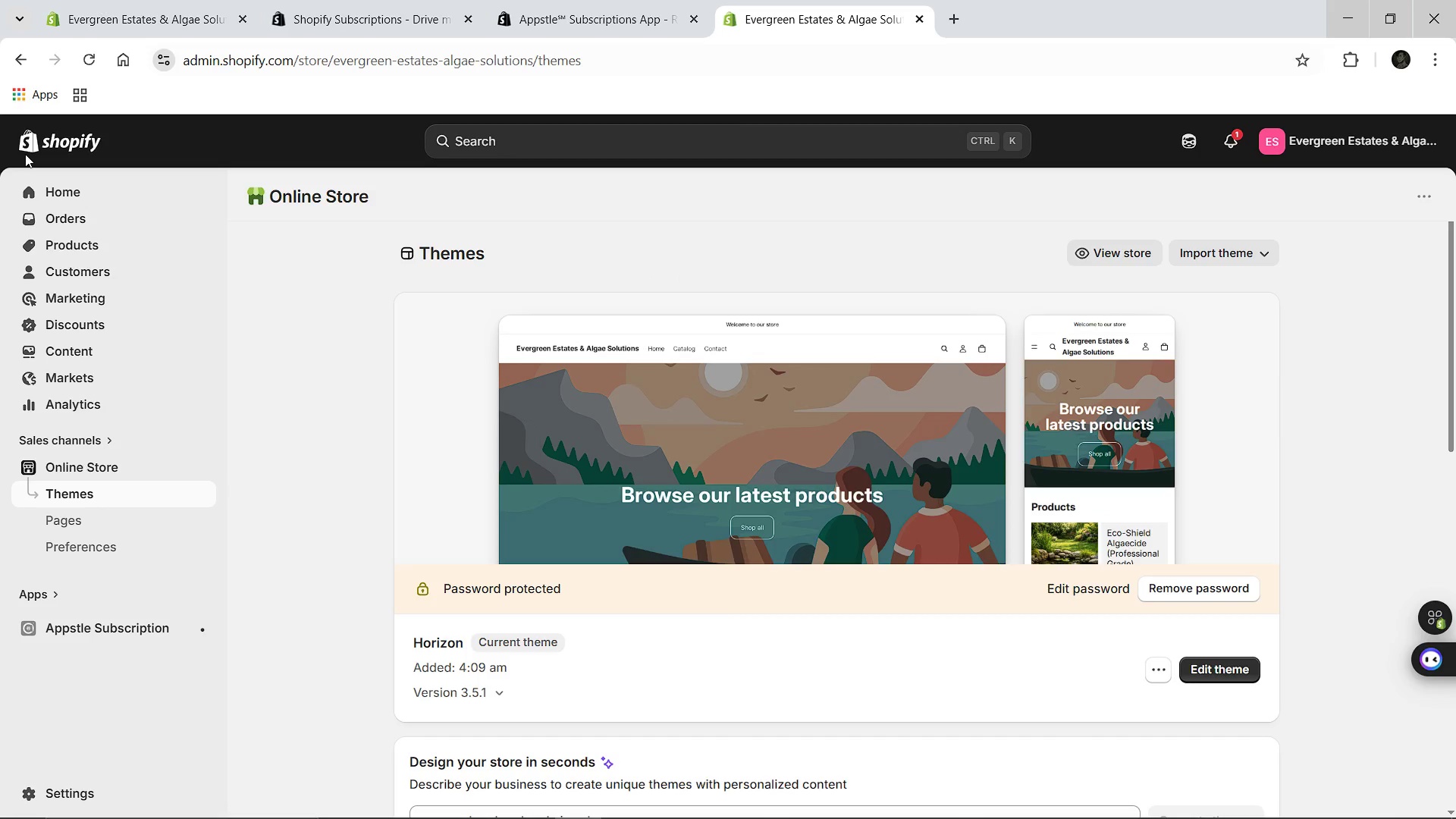 
wait(8.19)
 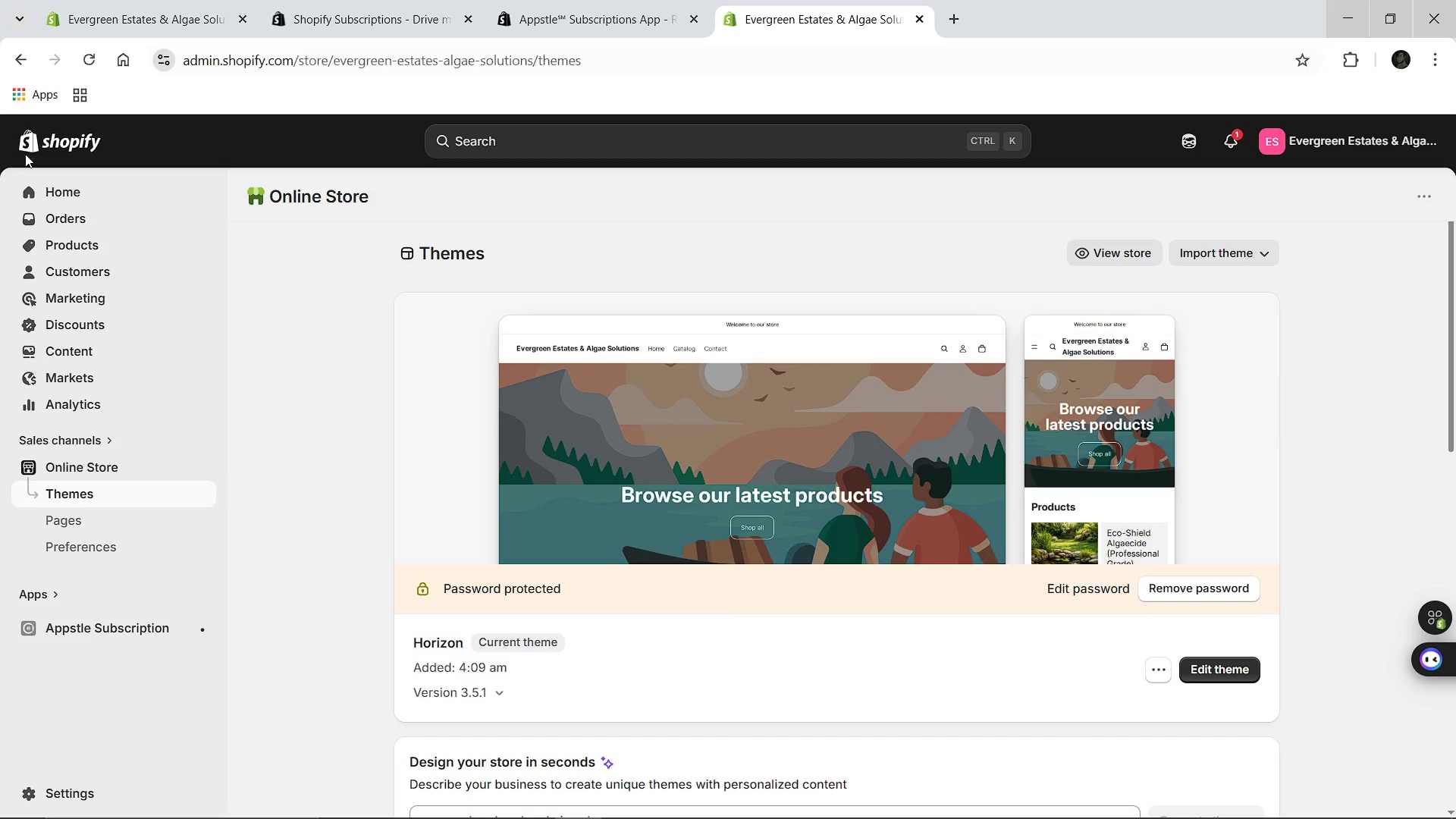 
left_click([1159, 673])
 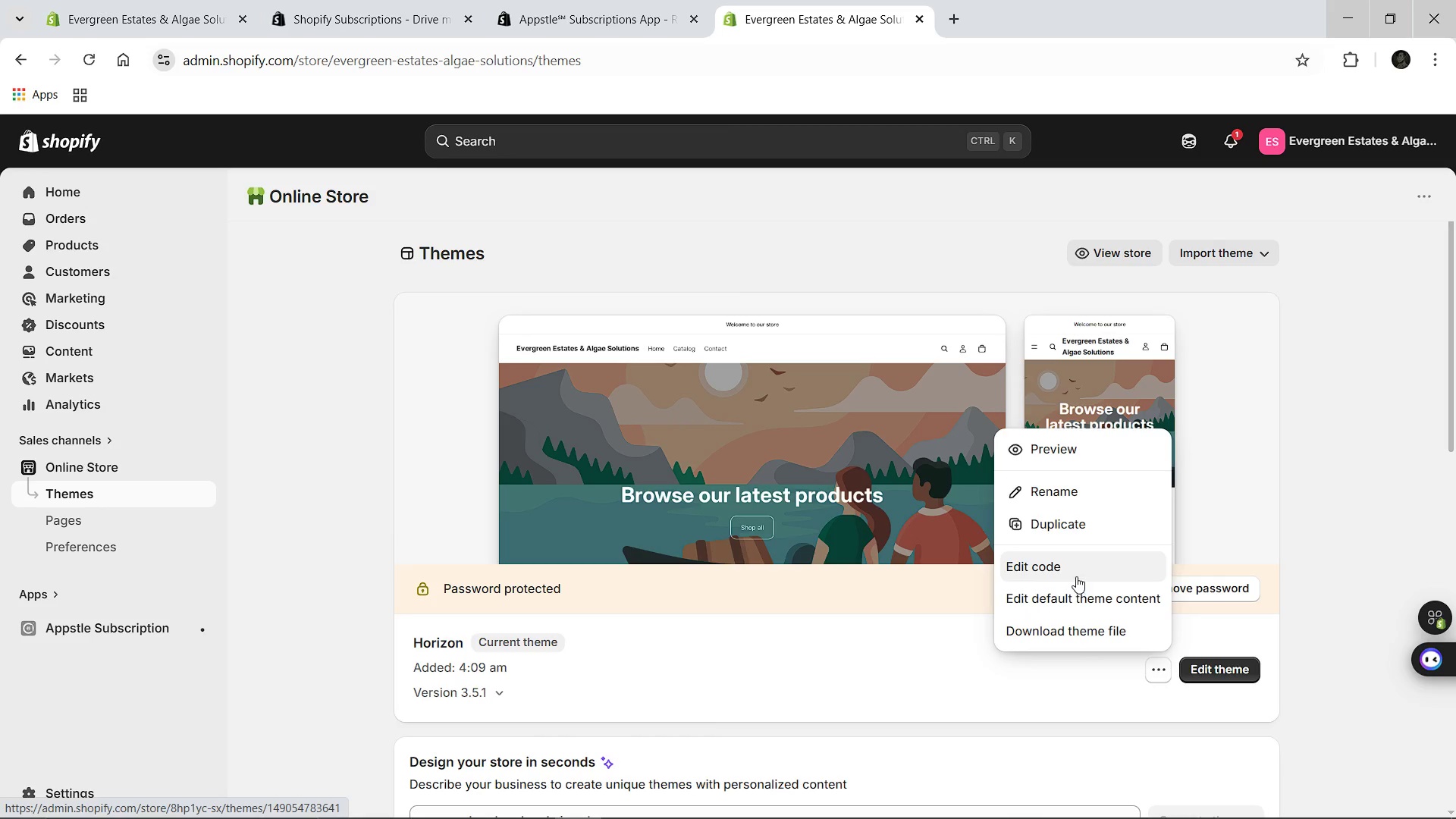 
wait(14.03)
 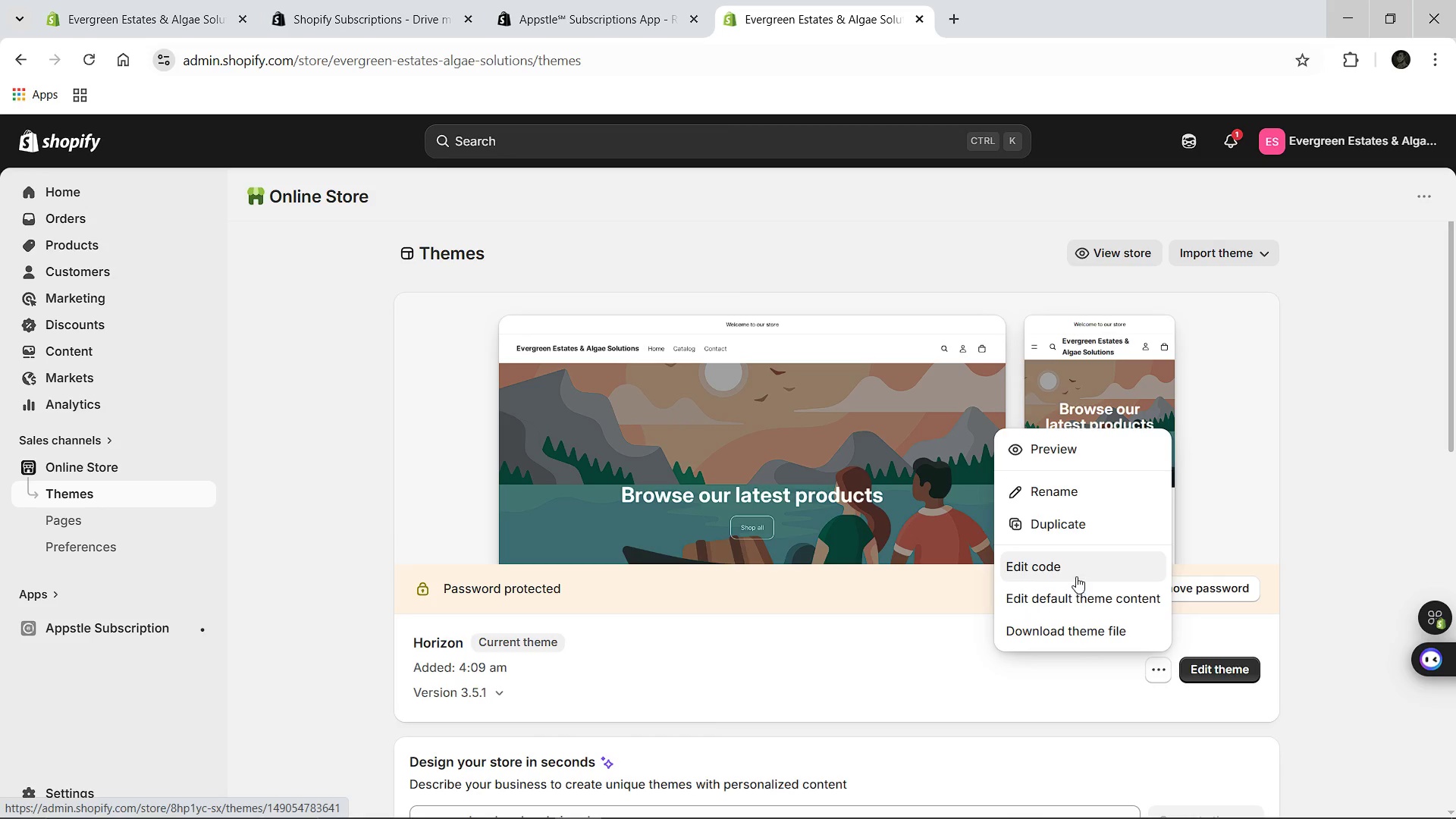 
left_click([1080, 601])
 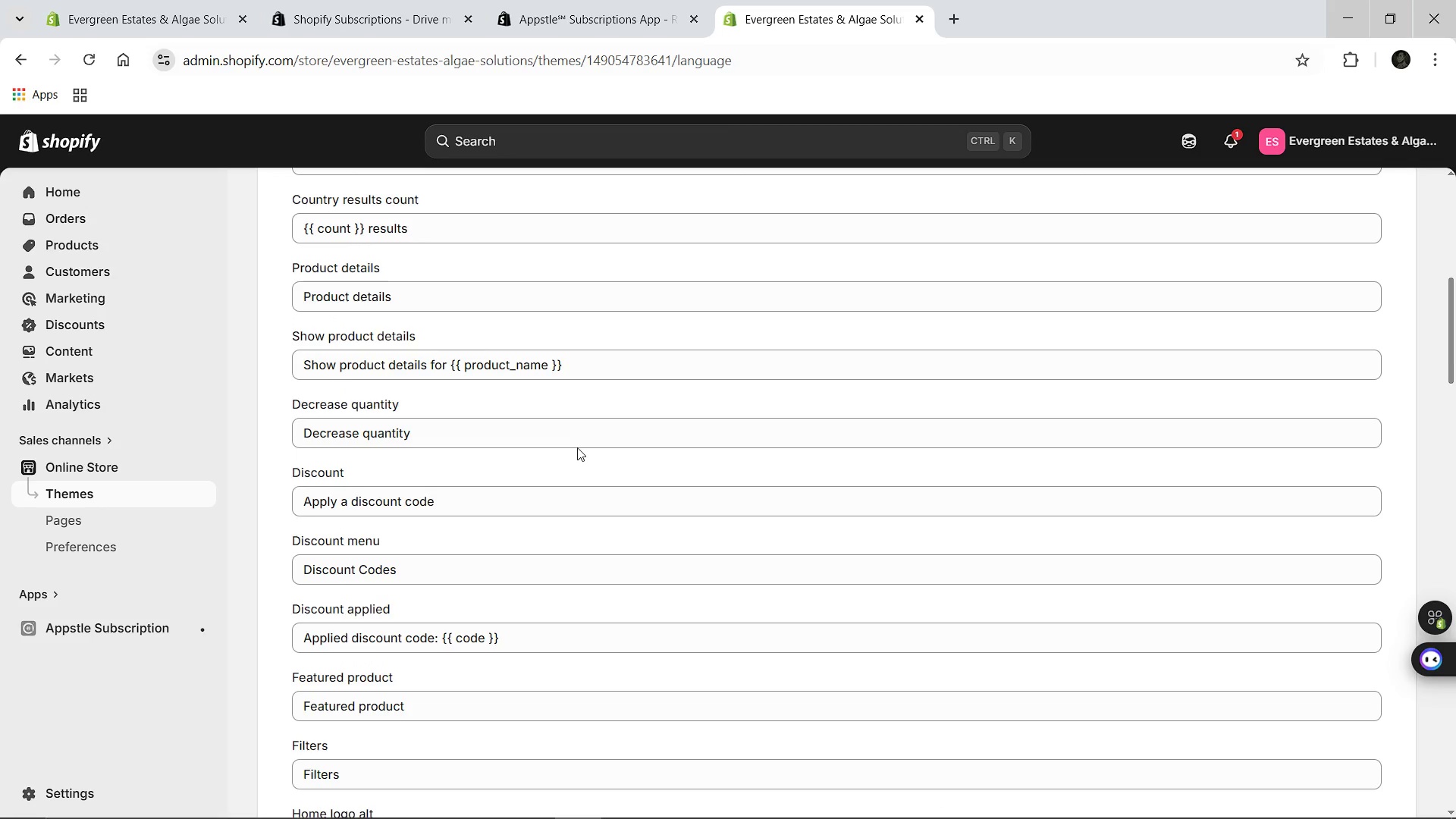 
wait(18.11)
 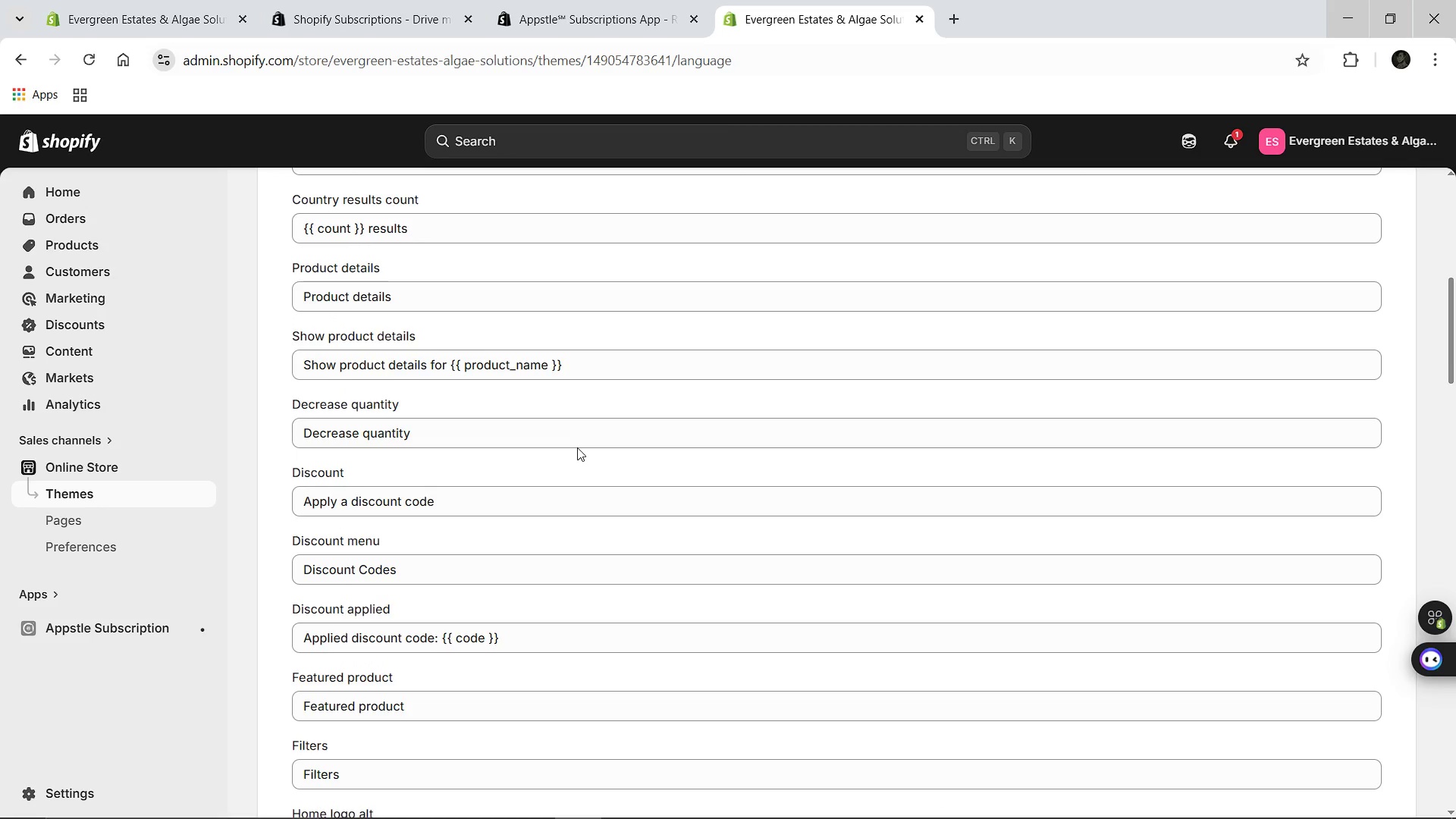 
left_click([1364, 306])
 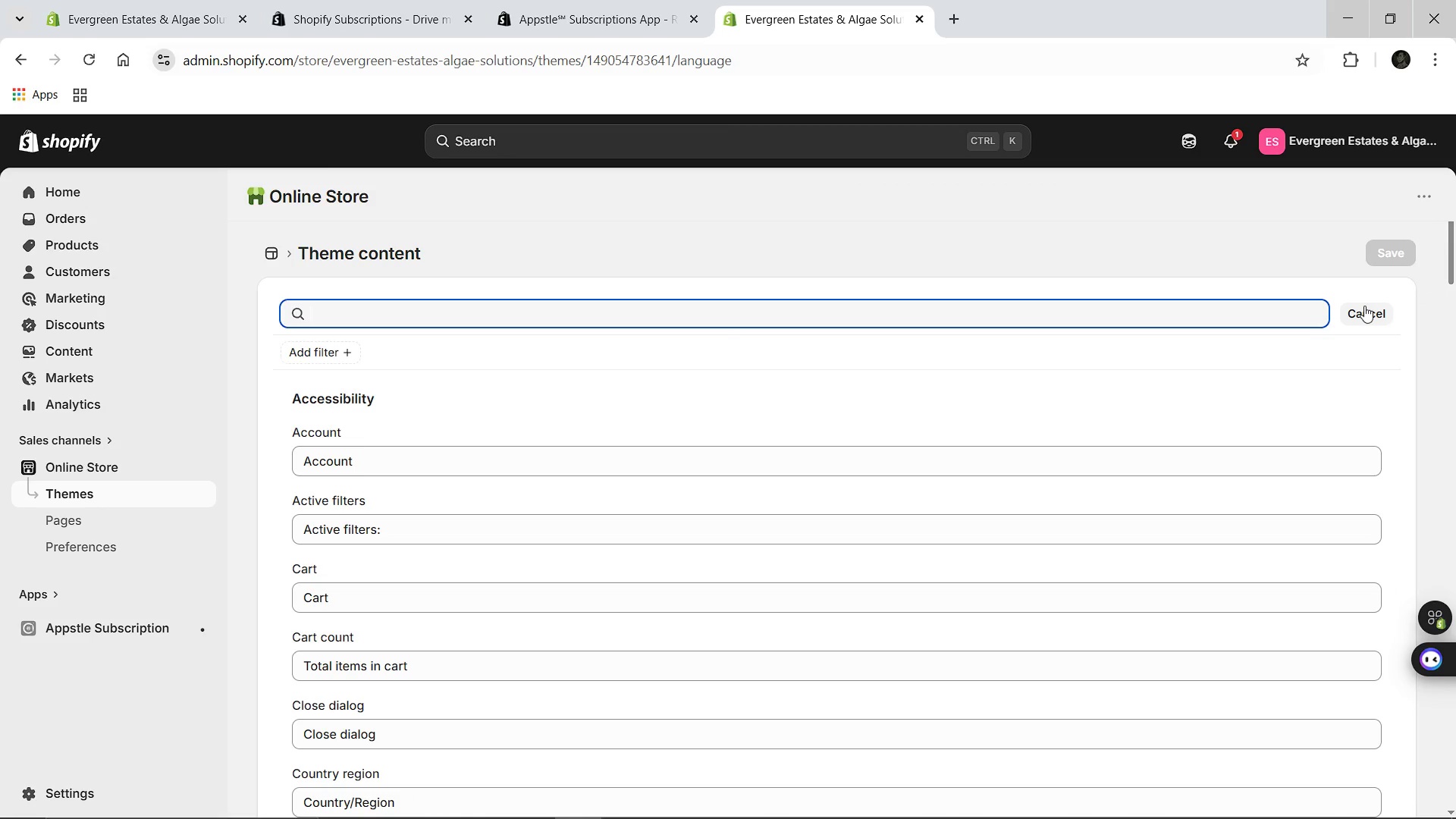 
type(Addre)
key(Backspace)
type(ddres)
key(Backspace)
key(Backspace)
key(Backspace)
type(dre)
key(Backspace)
key(Backspace)
type(dress line)
 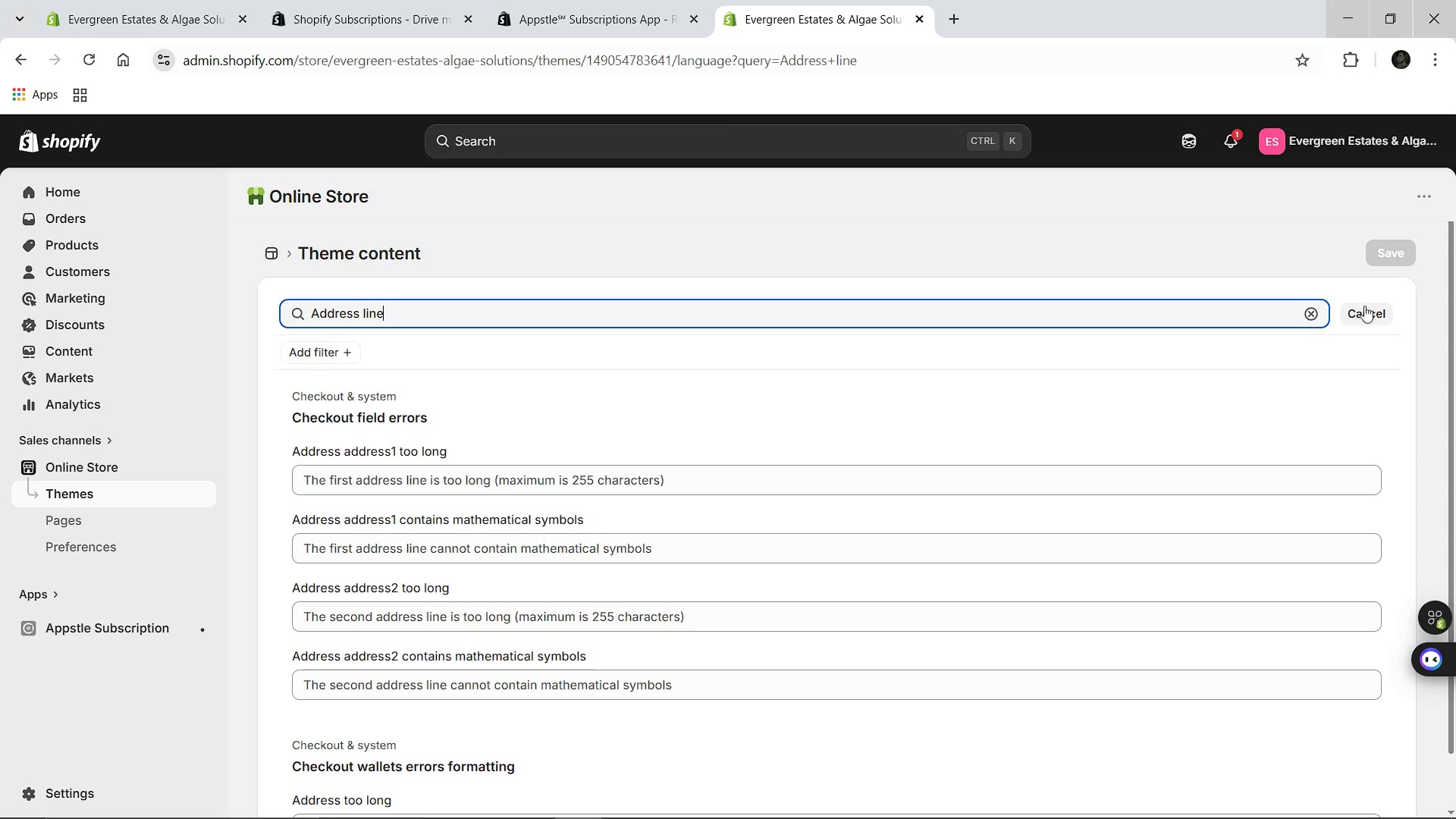 
wait(6.03)
 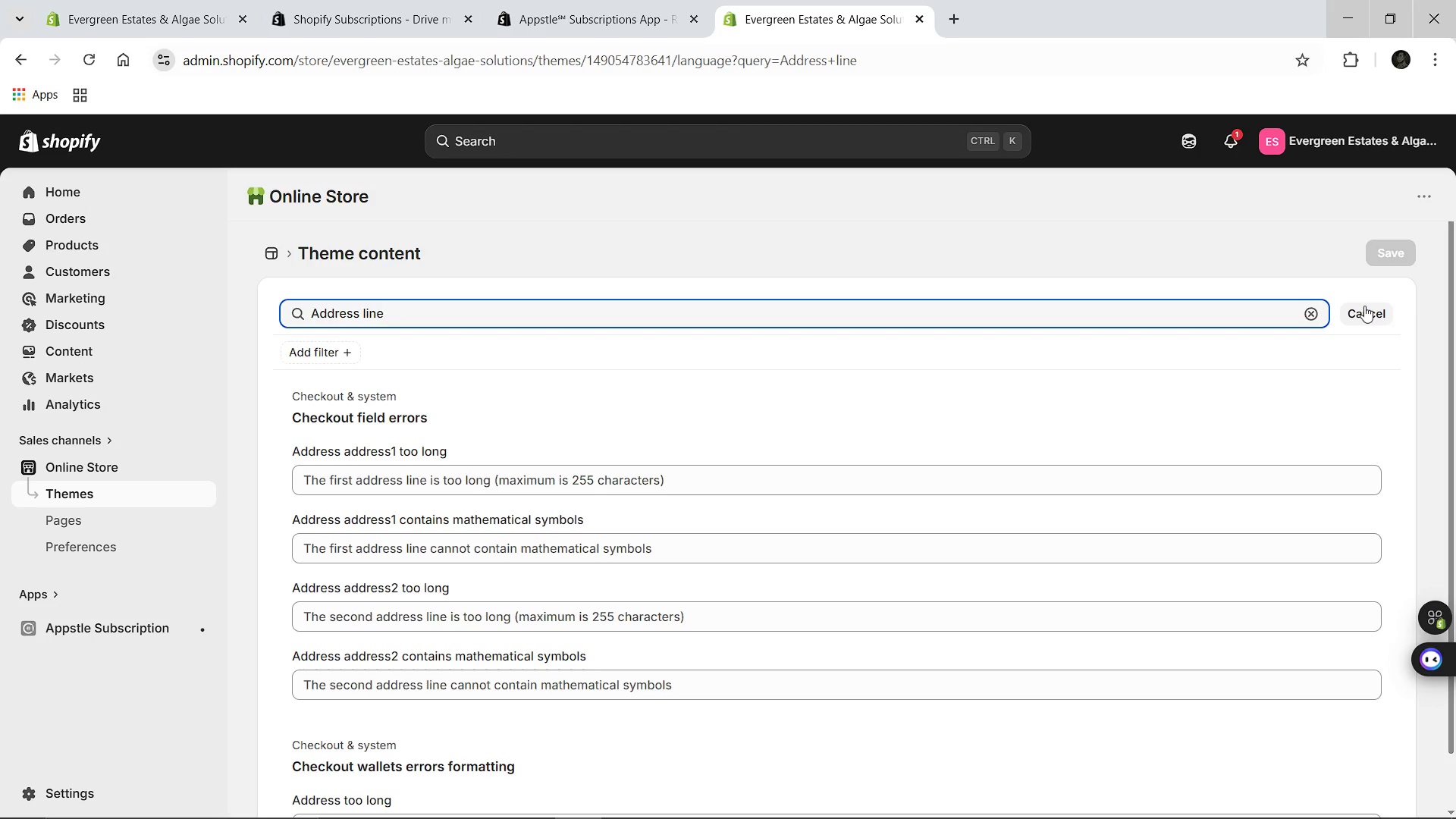 
key(Space)
 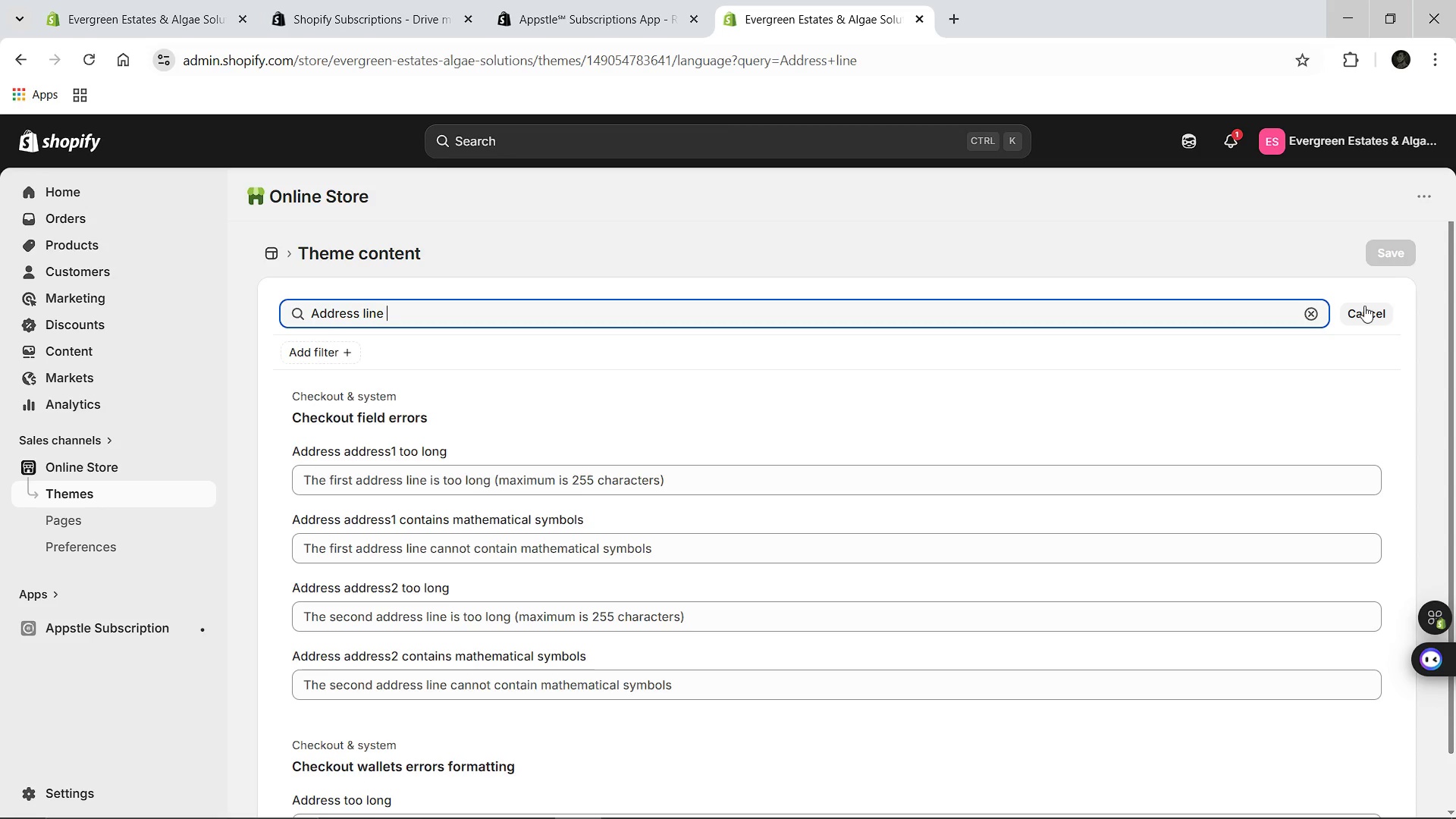 
key(2)
 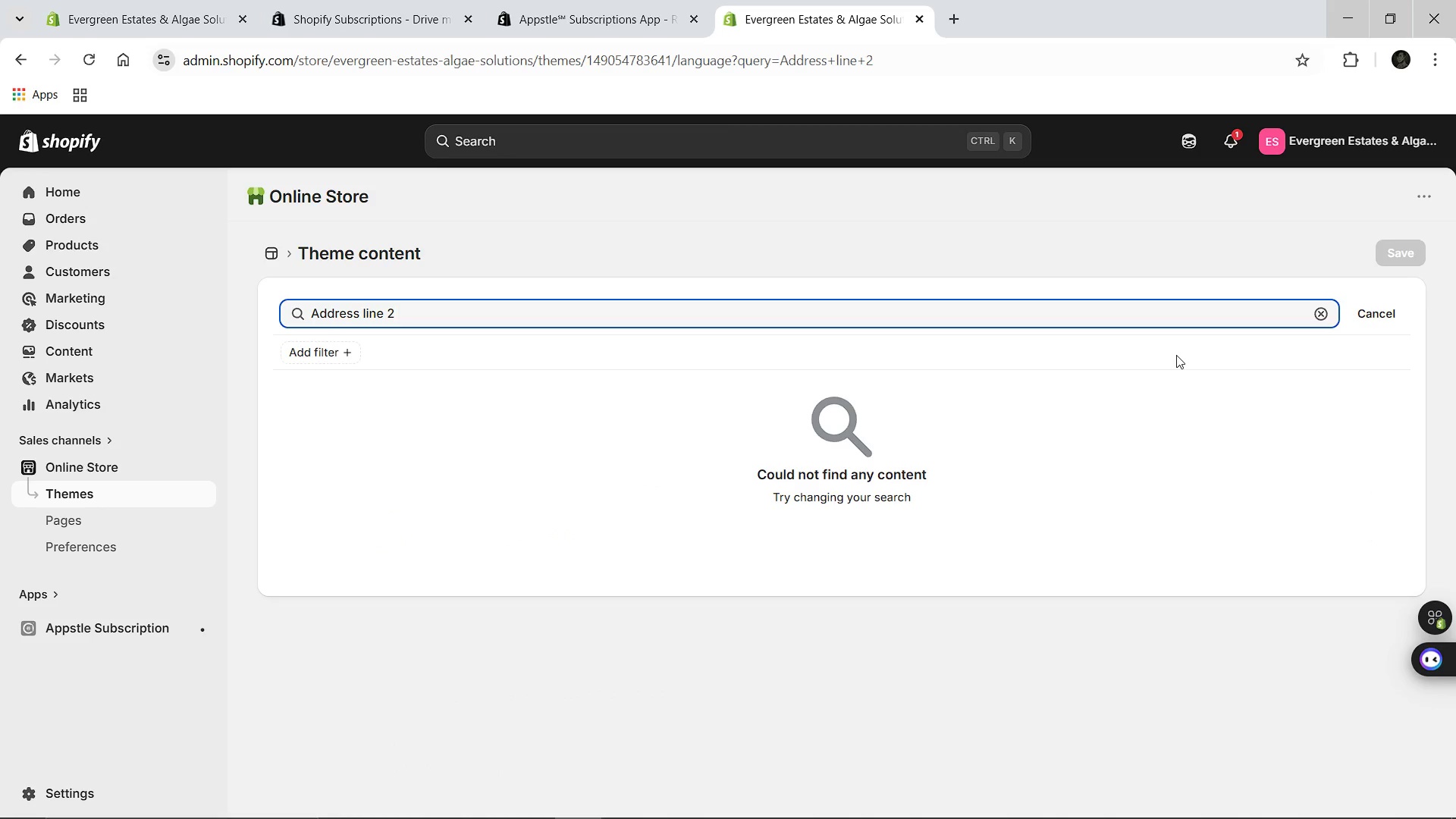 
key(Backspace)
 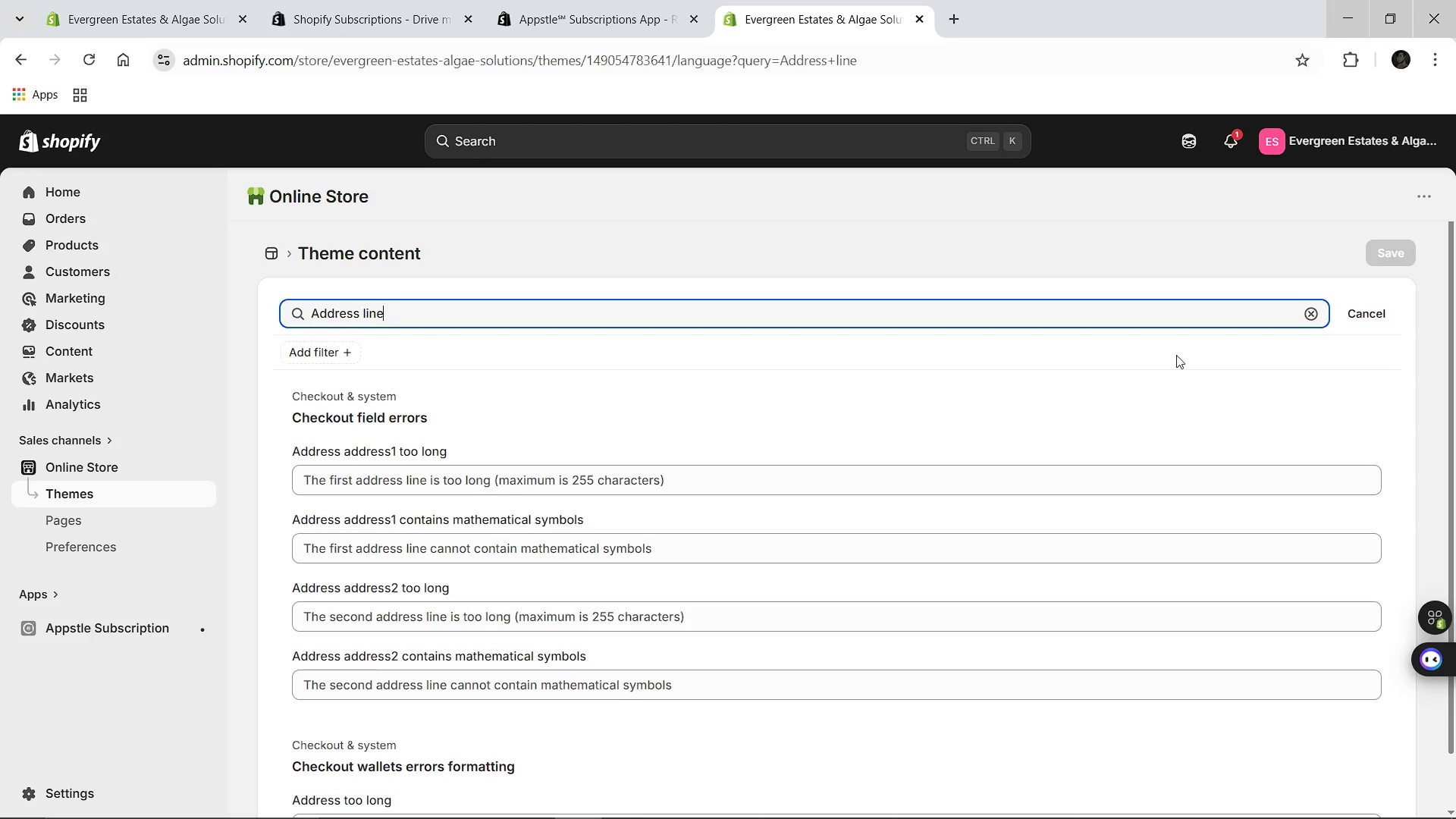 
hold_key(key=Backspace, duration=1.51)
 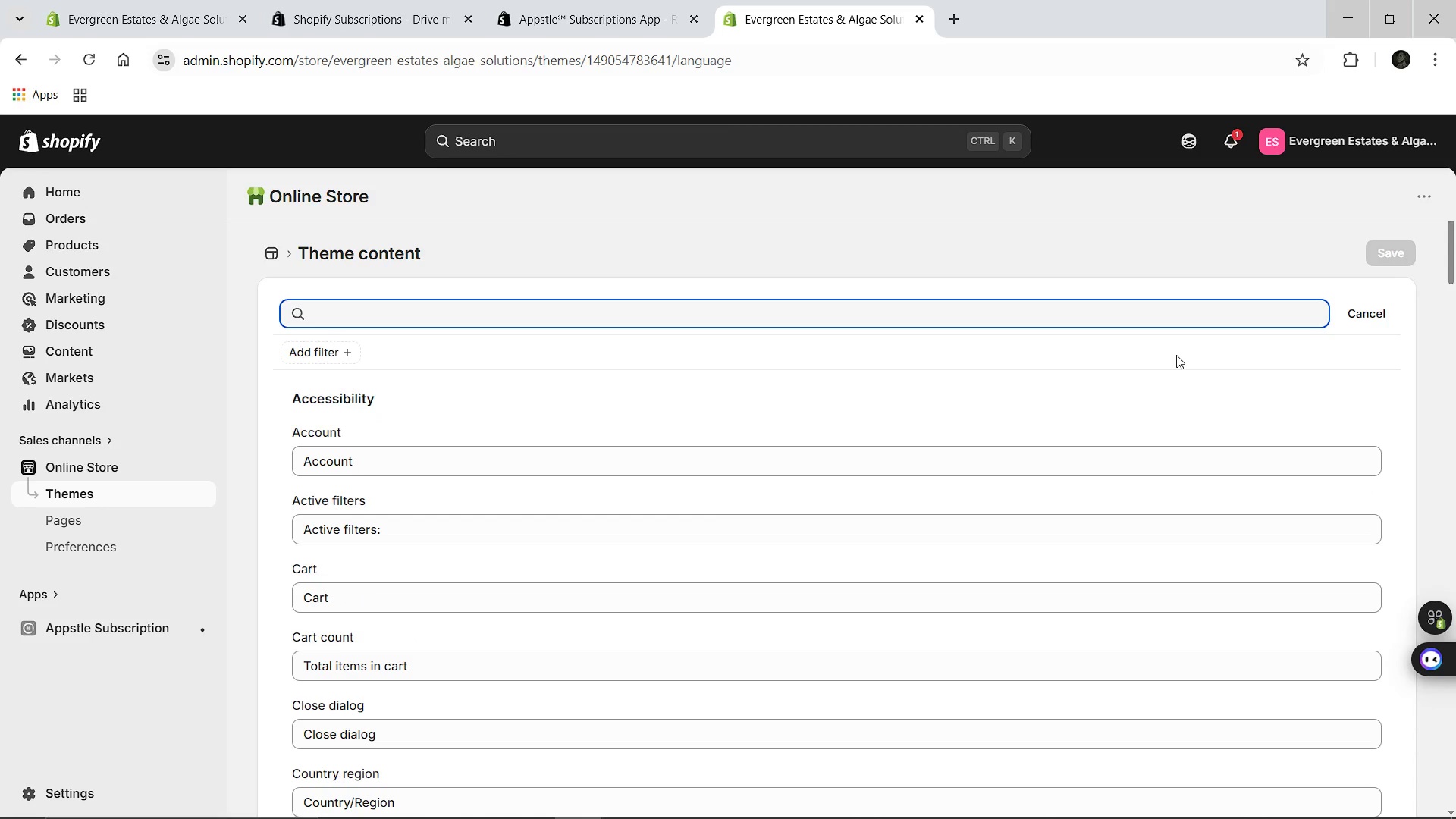 
hold_key(key=Backspace, duration=0.39)
 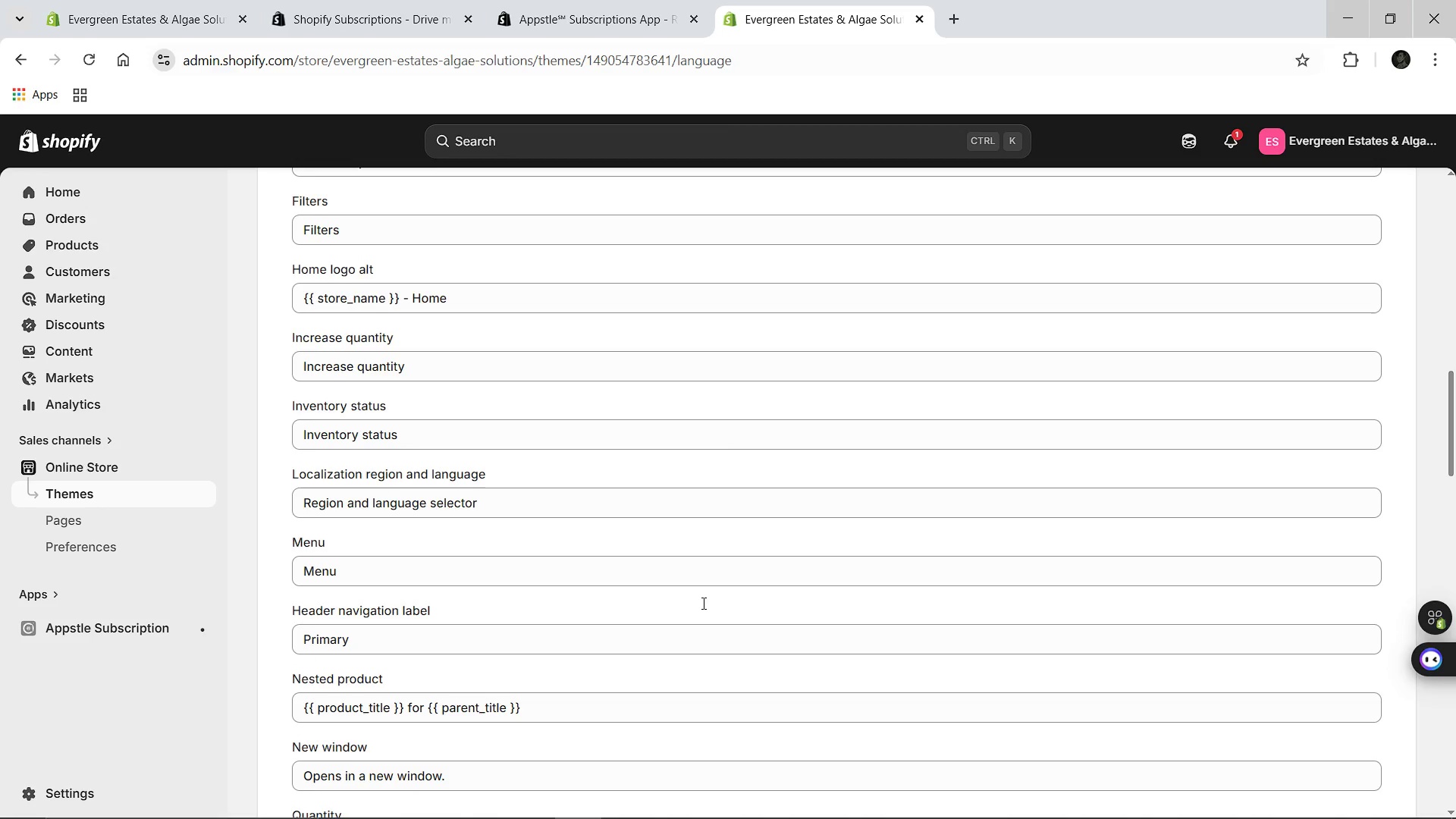 
wait(48.66)
 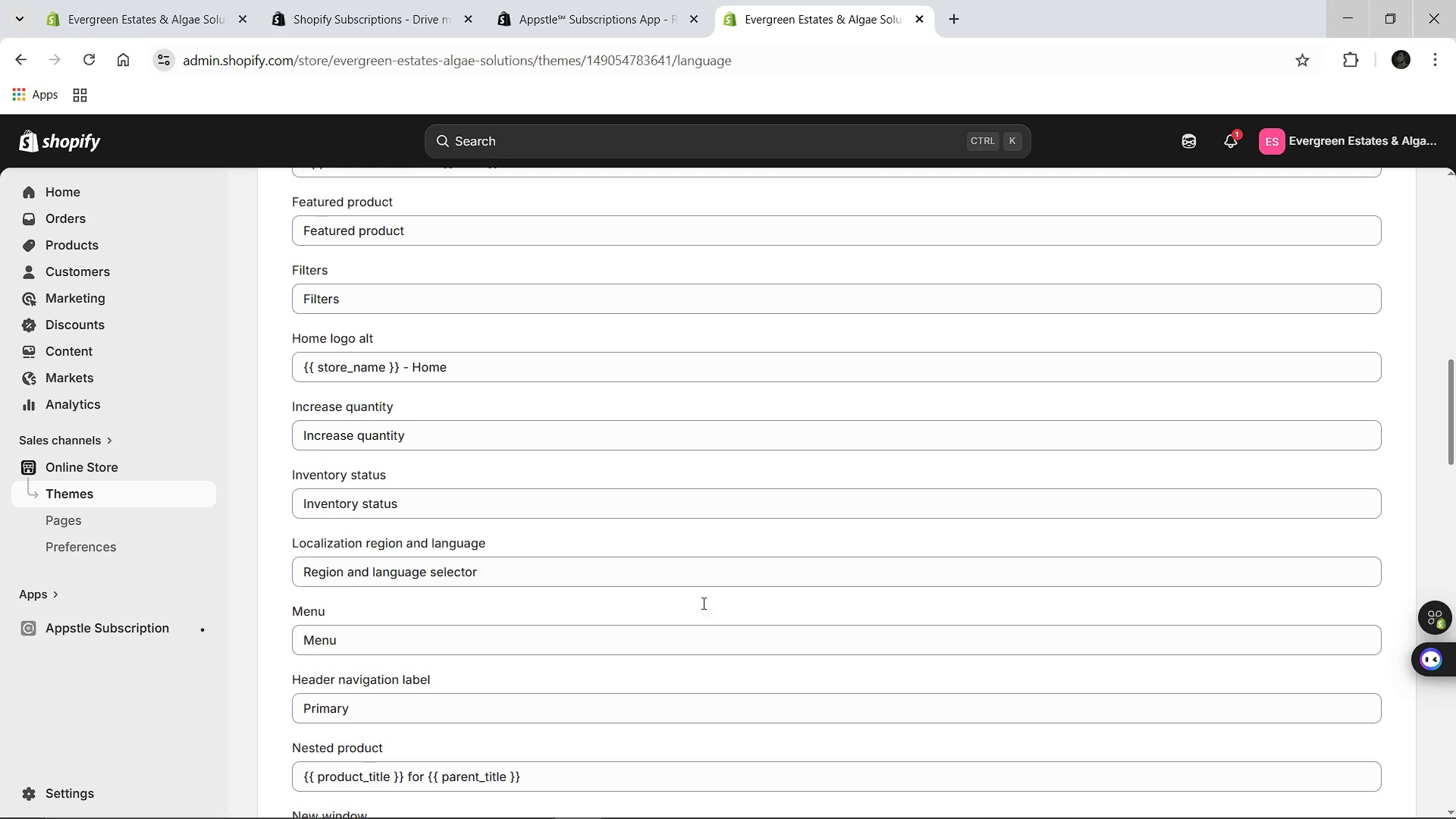 
type(Addre)
key(Backspace)
type(d)
key(Backspace)
key(Backspace)
key(Backspace)
type(drress)
 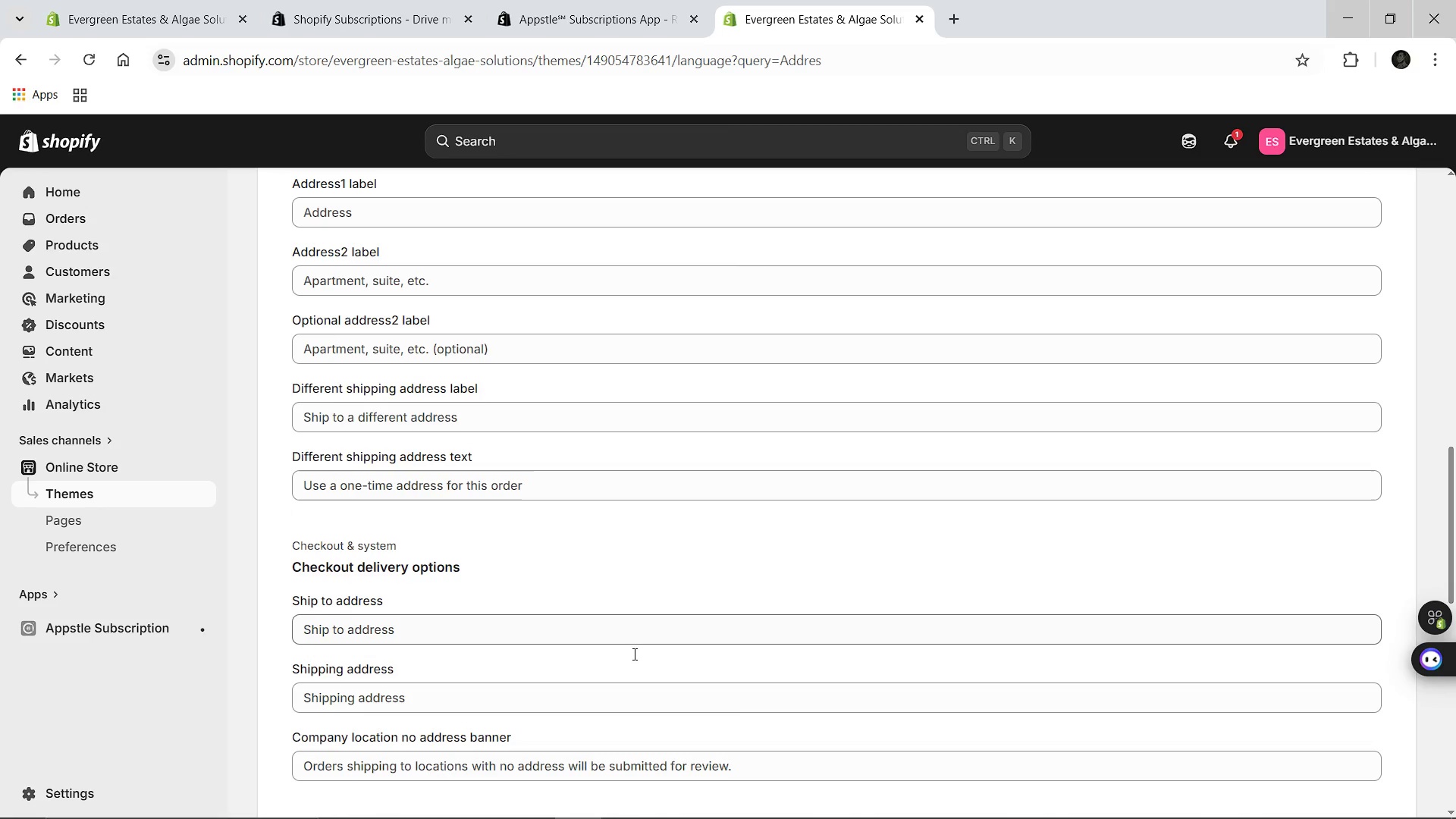 
wait(18.49)
 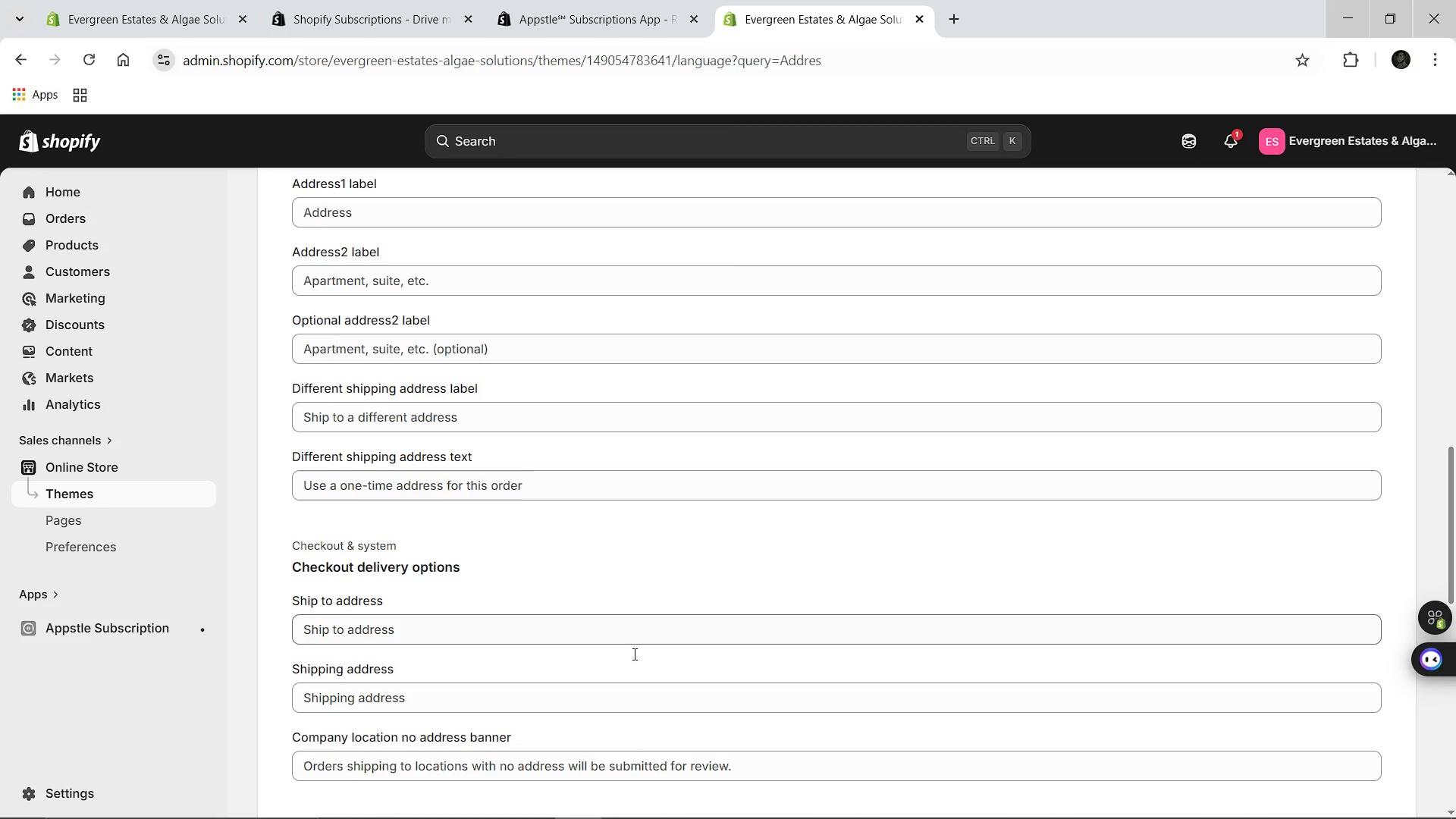 
left_click([494, 555])
 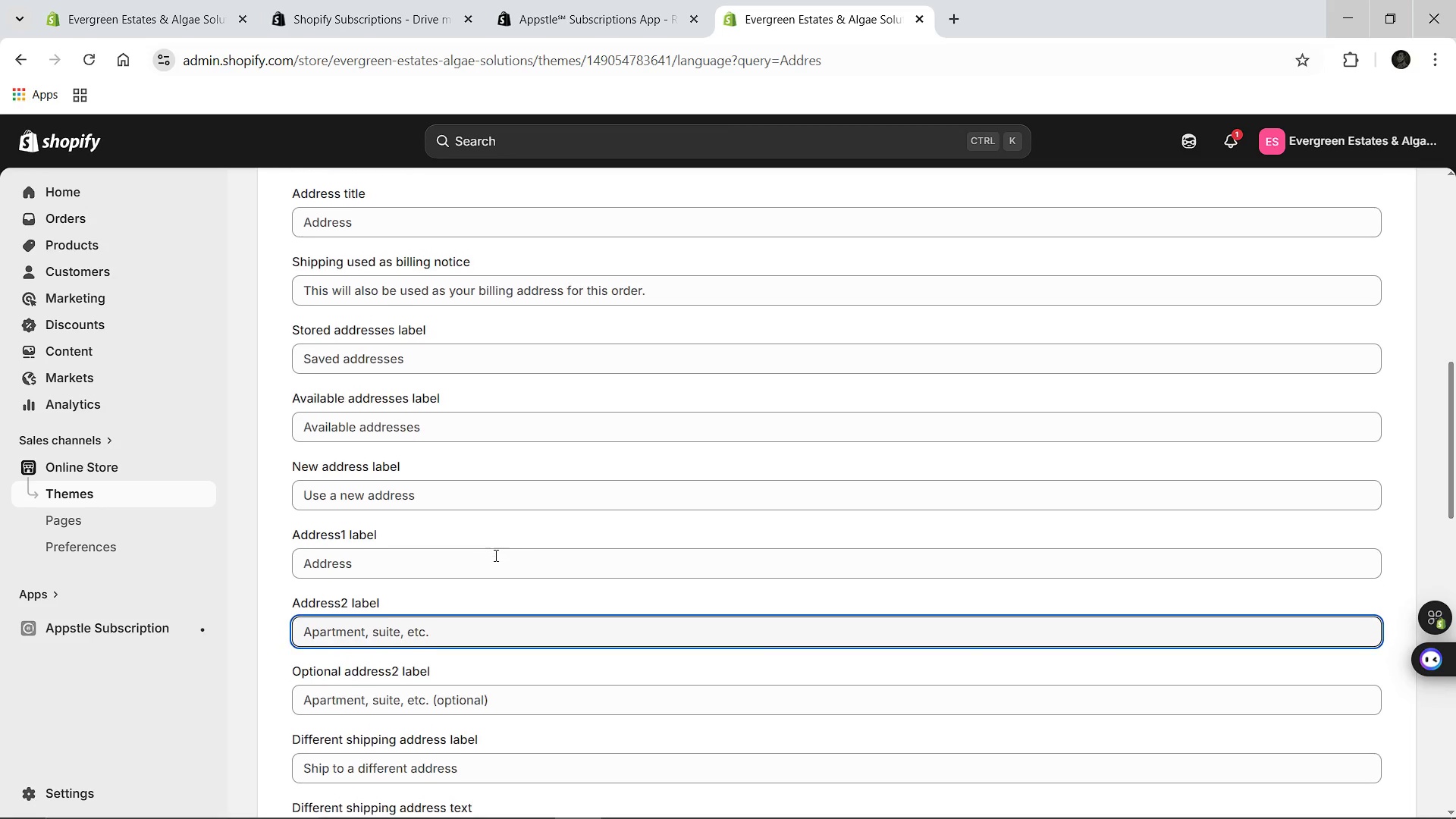 
wait(15.89)
 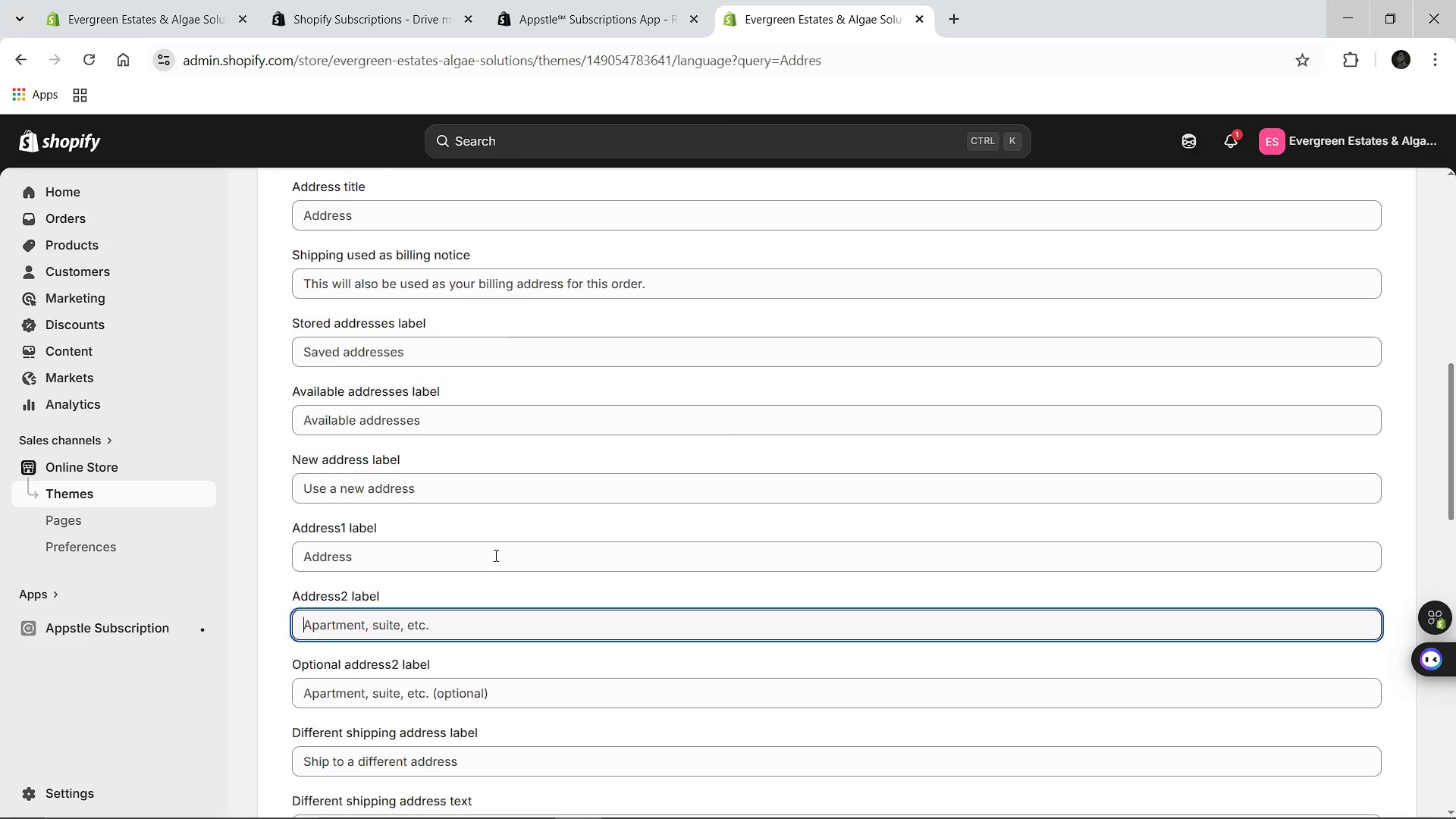 
type(Gate Code/)
 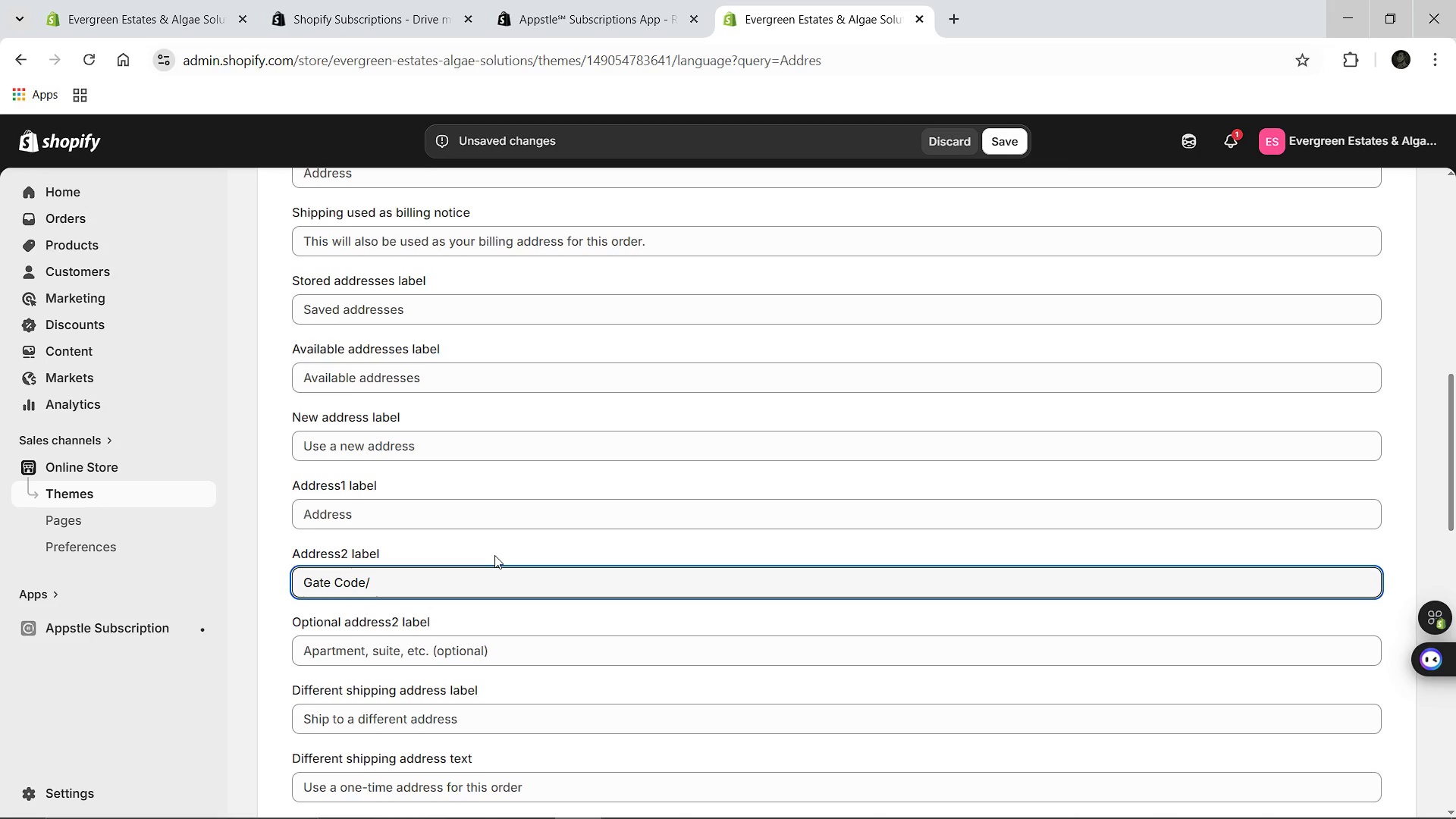 
key(Space)
 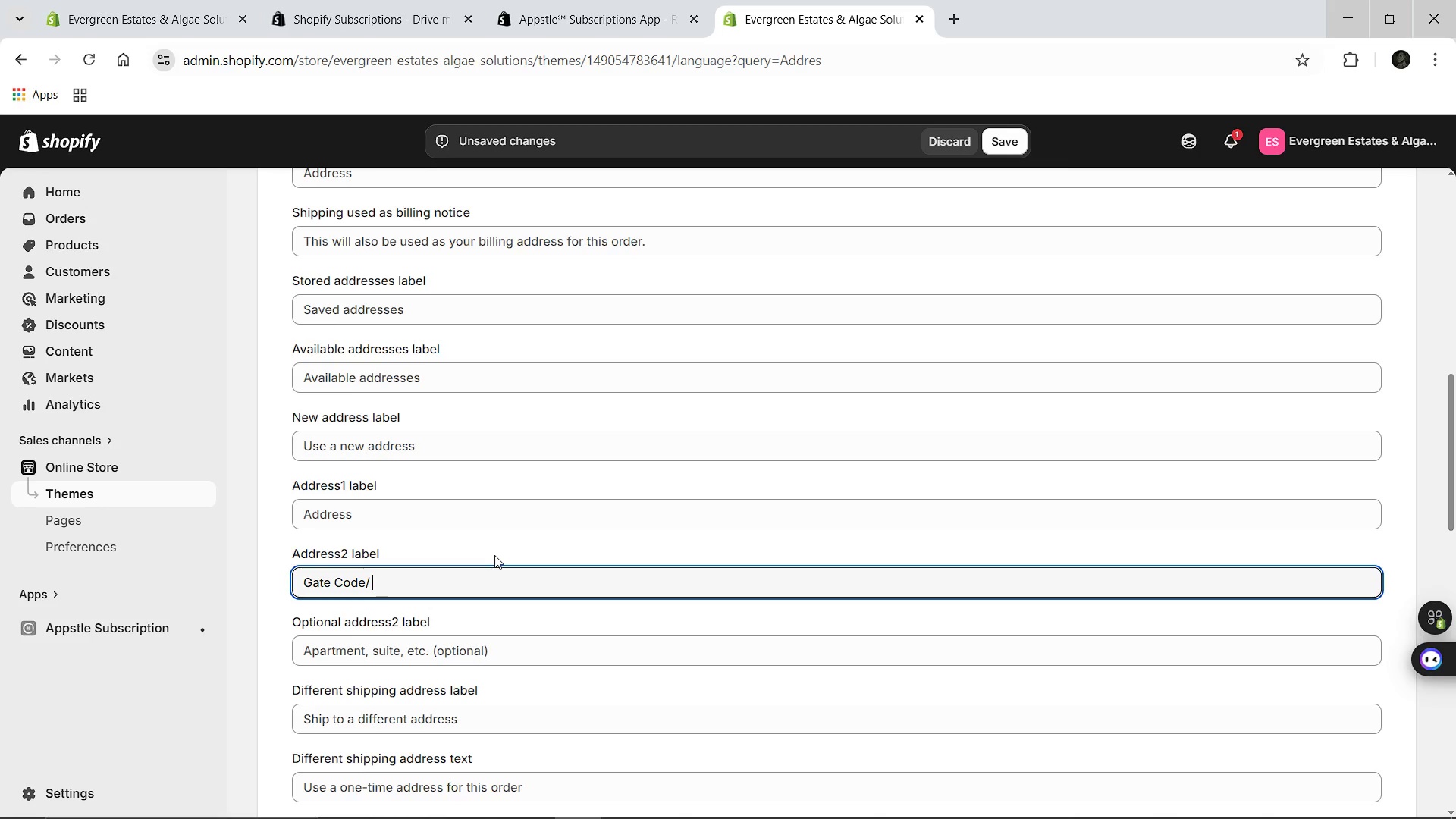 
key(Backspace)
 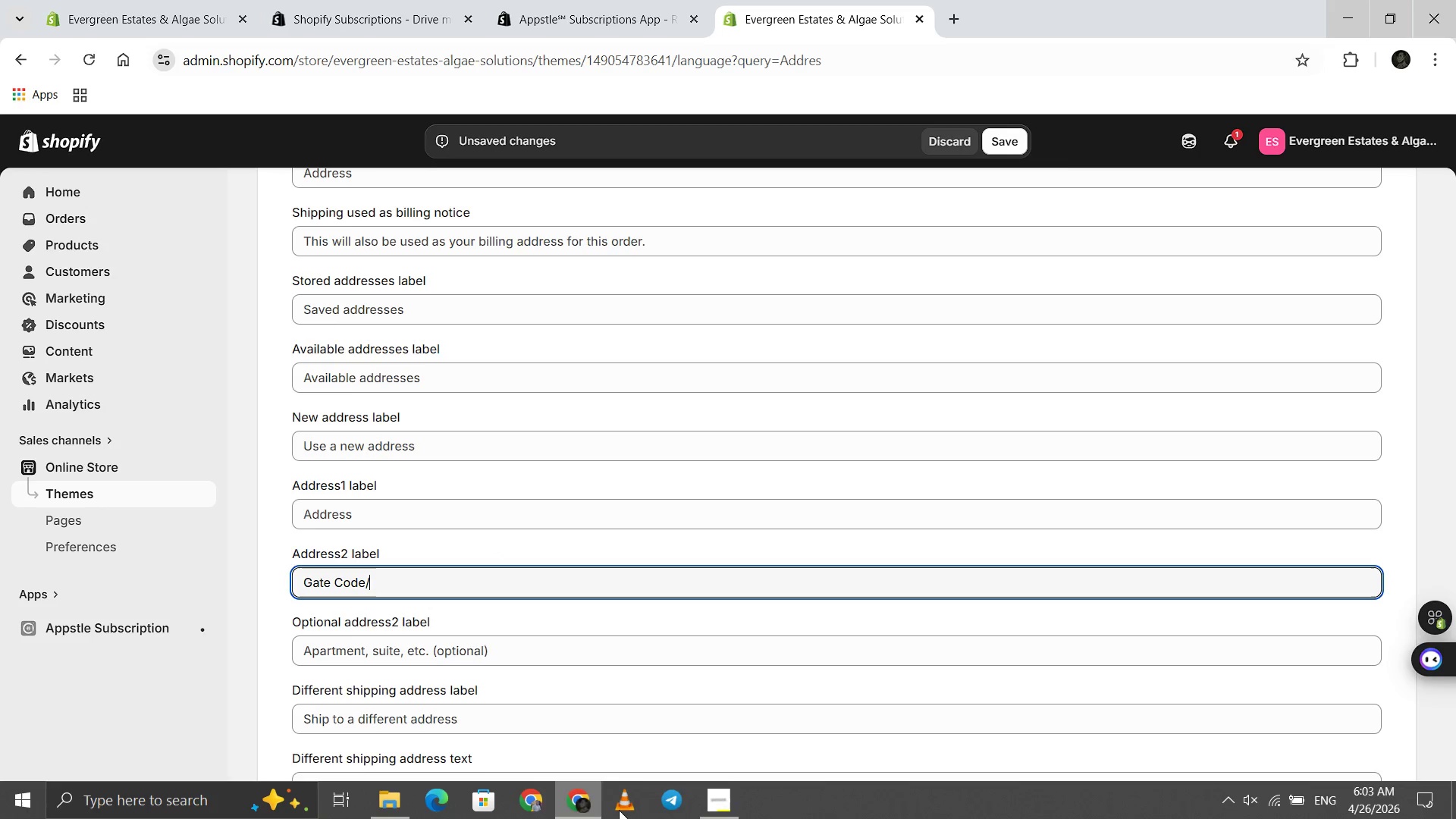 
left_click([737, 807])